 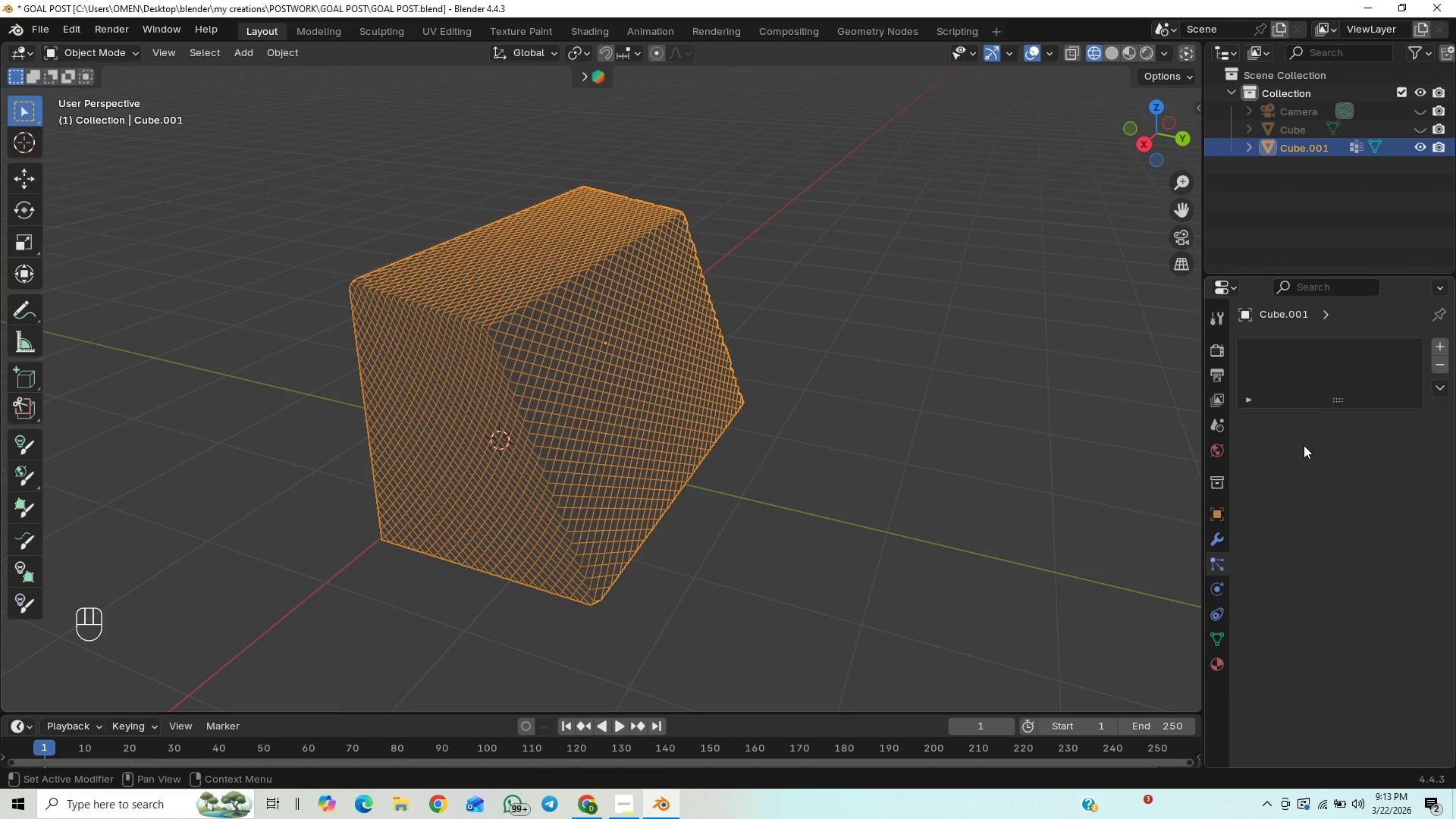 
left_click([1439, 345])
 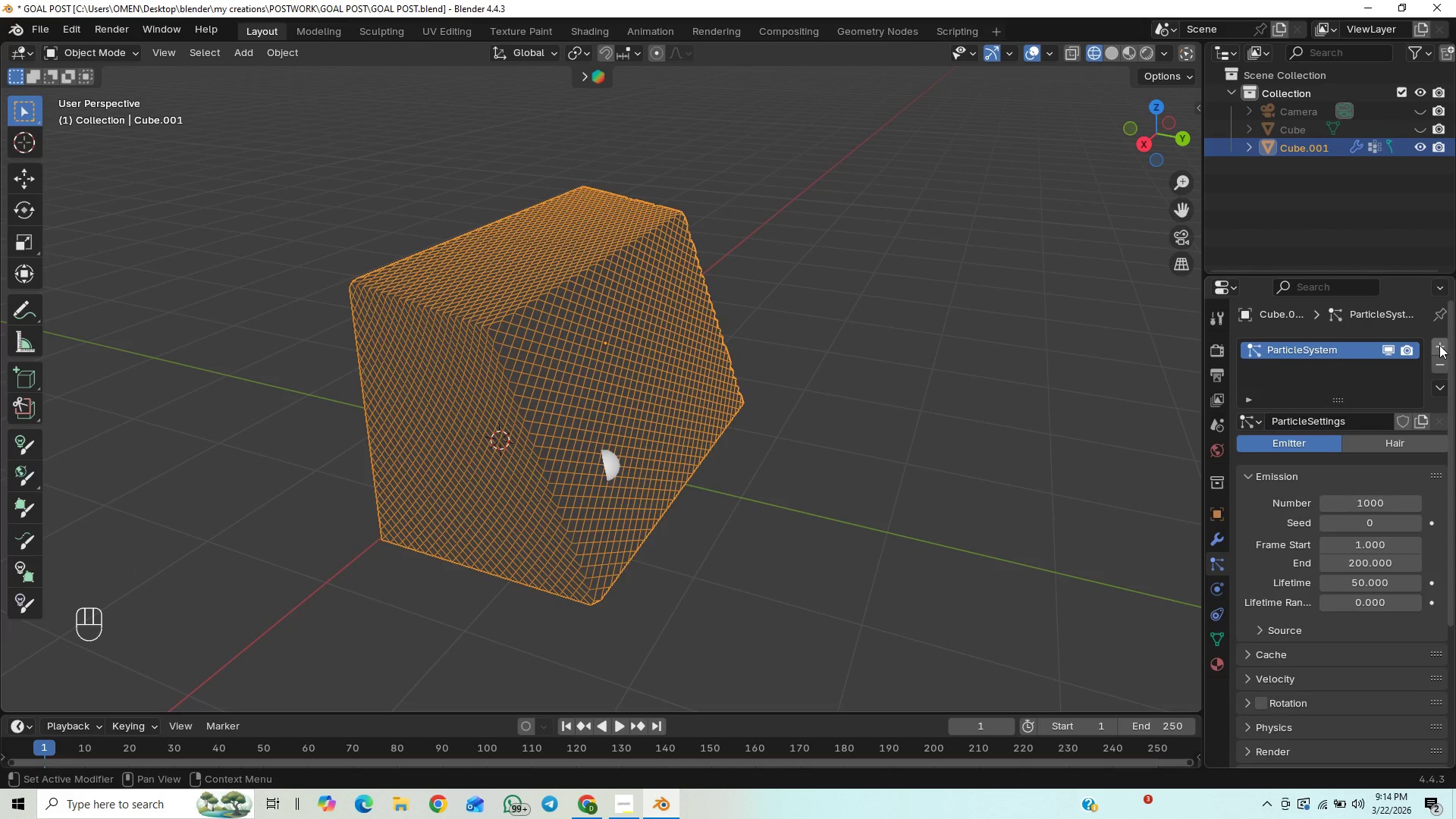 
left_click([1441, 368])
 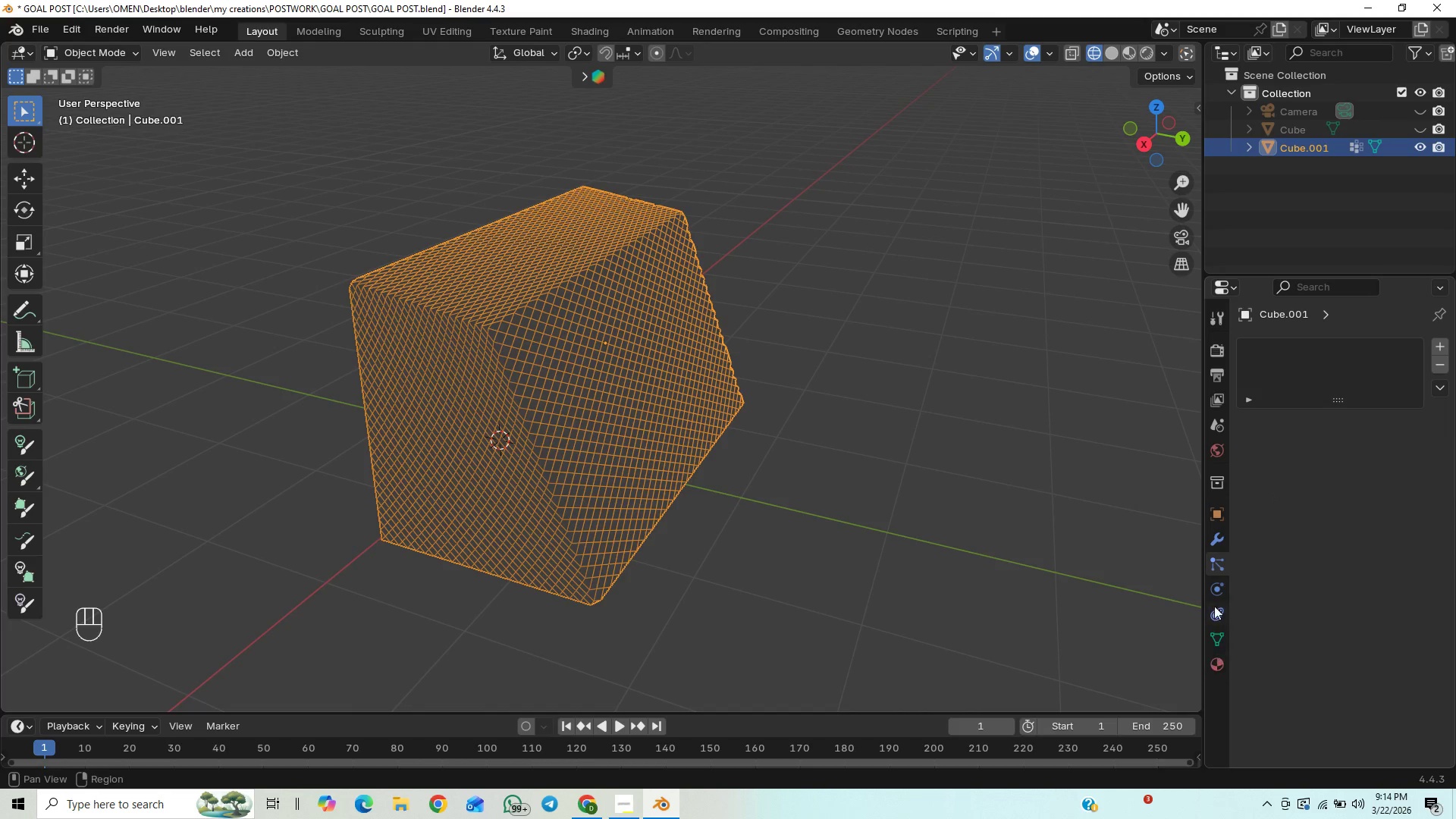 
left_click([1219, 592])
 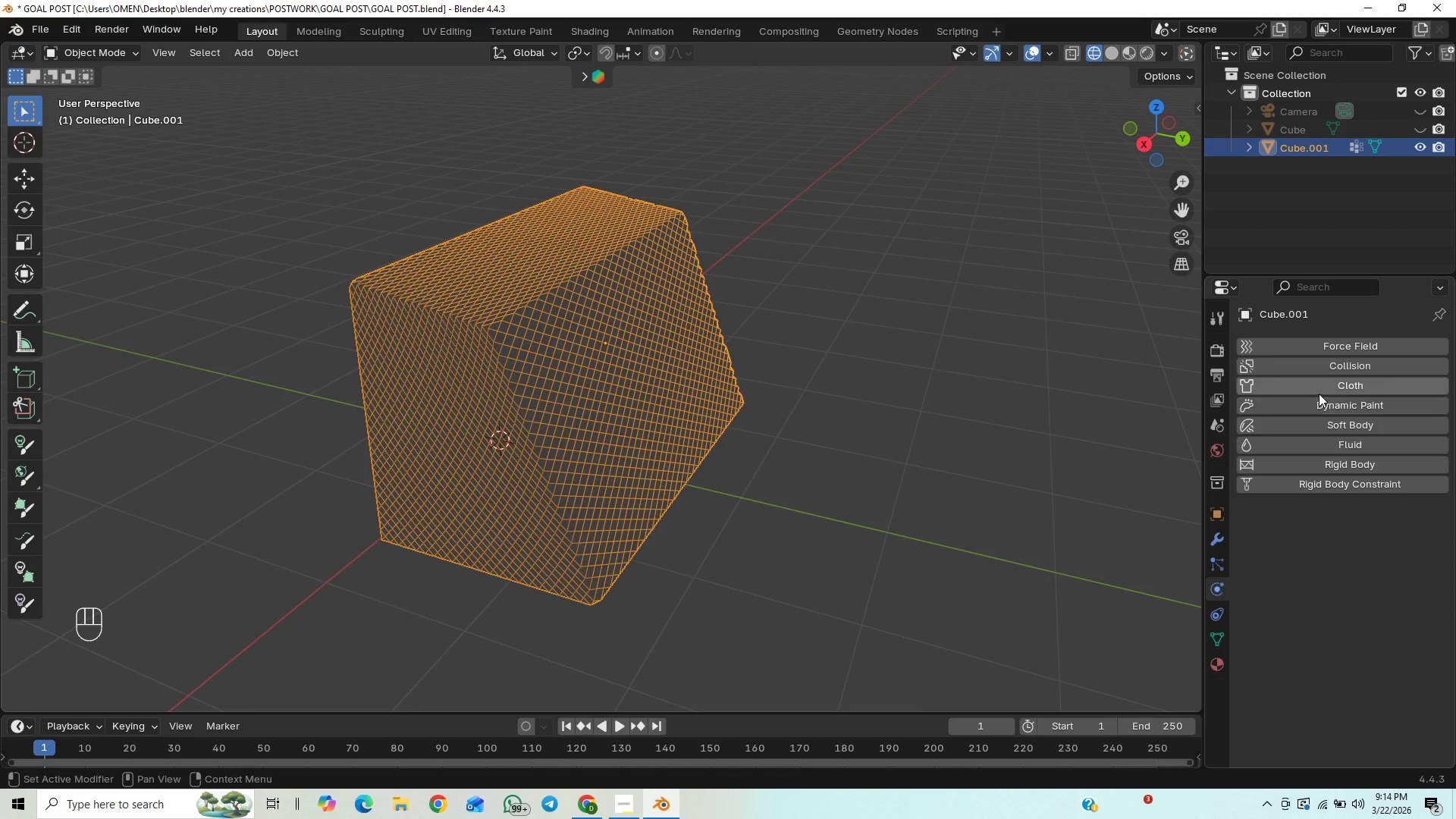 
left_click([1319, 391])
 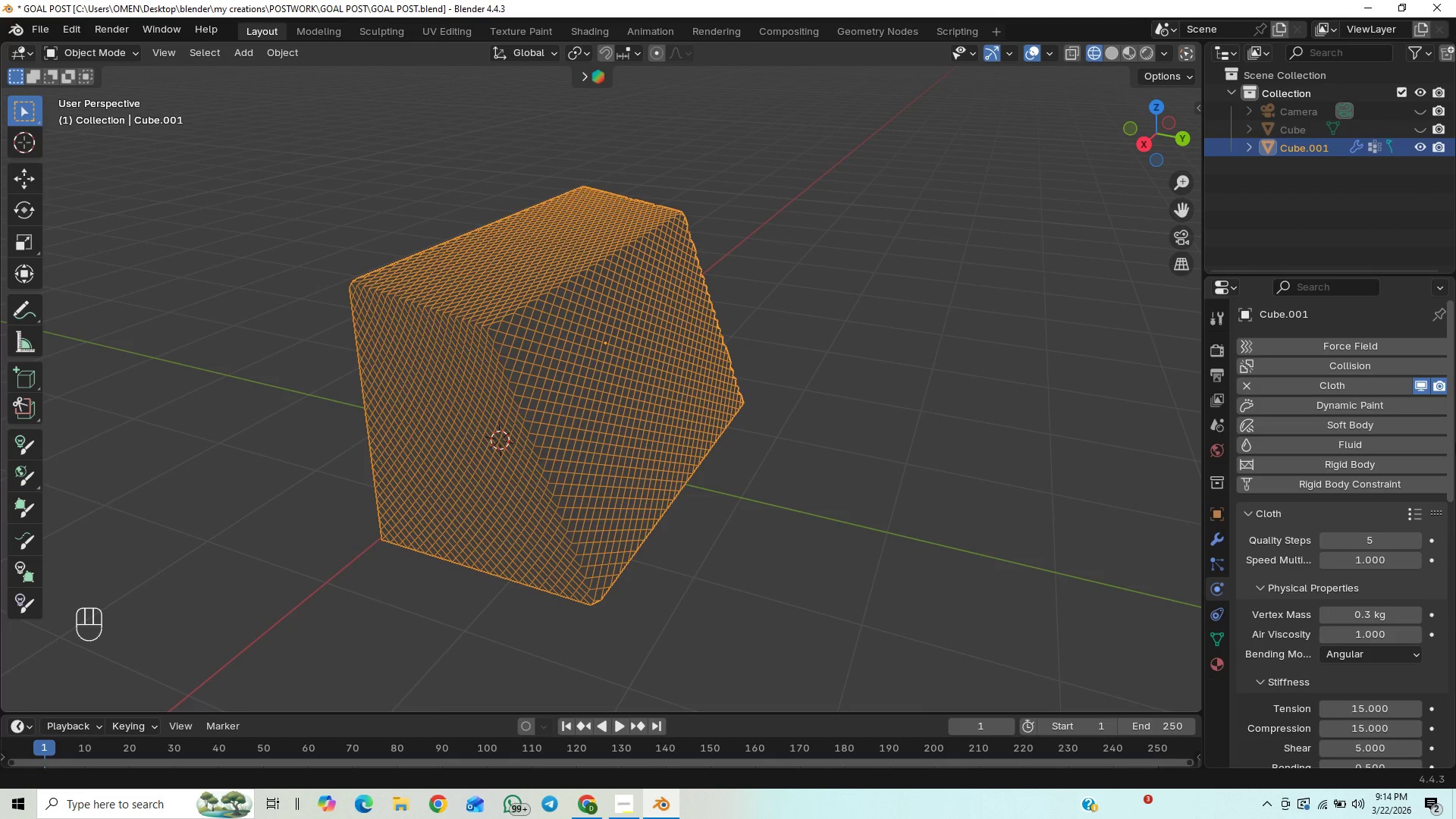 
left_click_drag(start_coordinate=[1455, 428], to_coordinate=[1422, 704])
 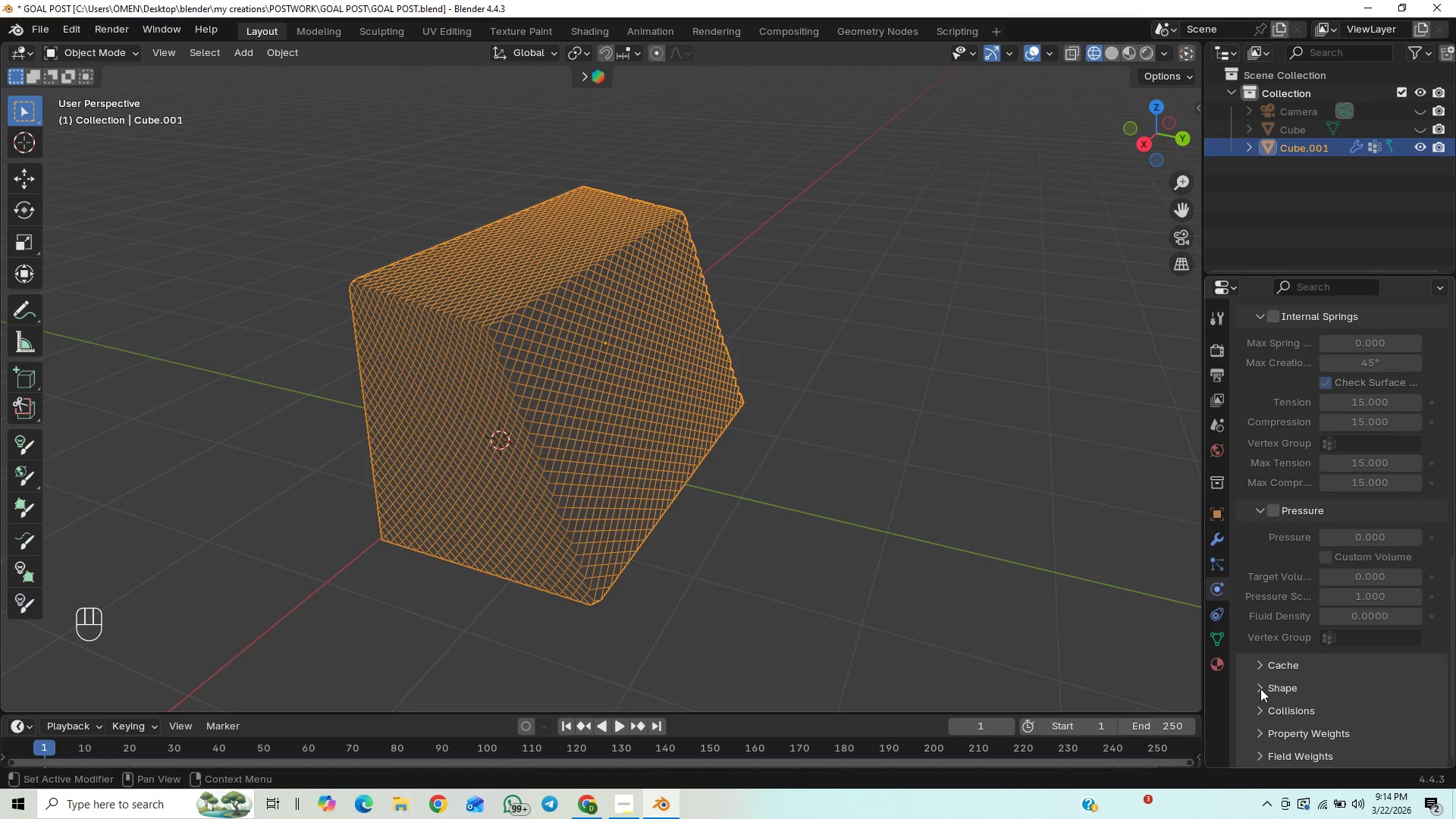 
left_click([1259, 689])
 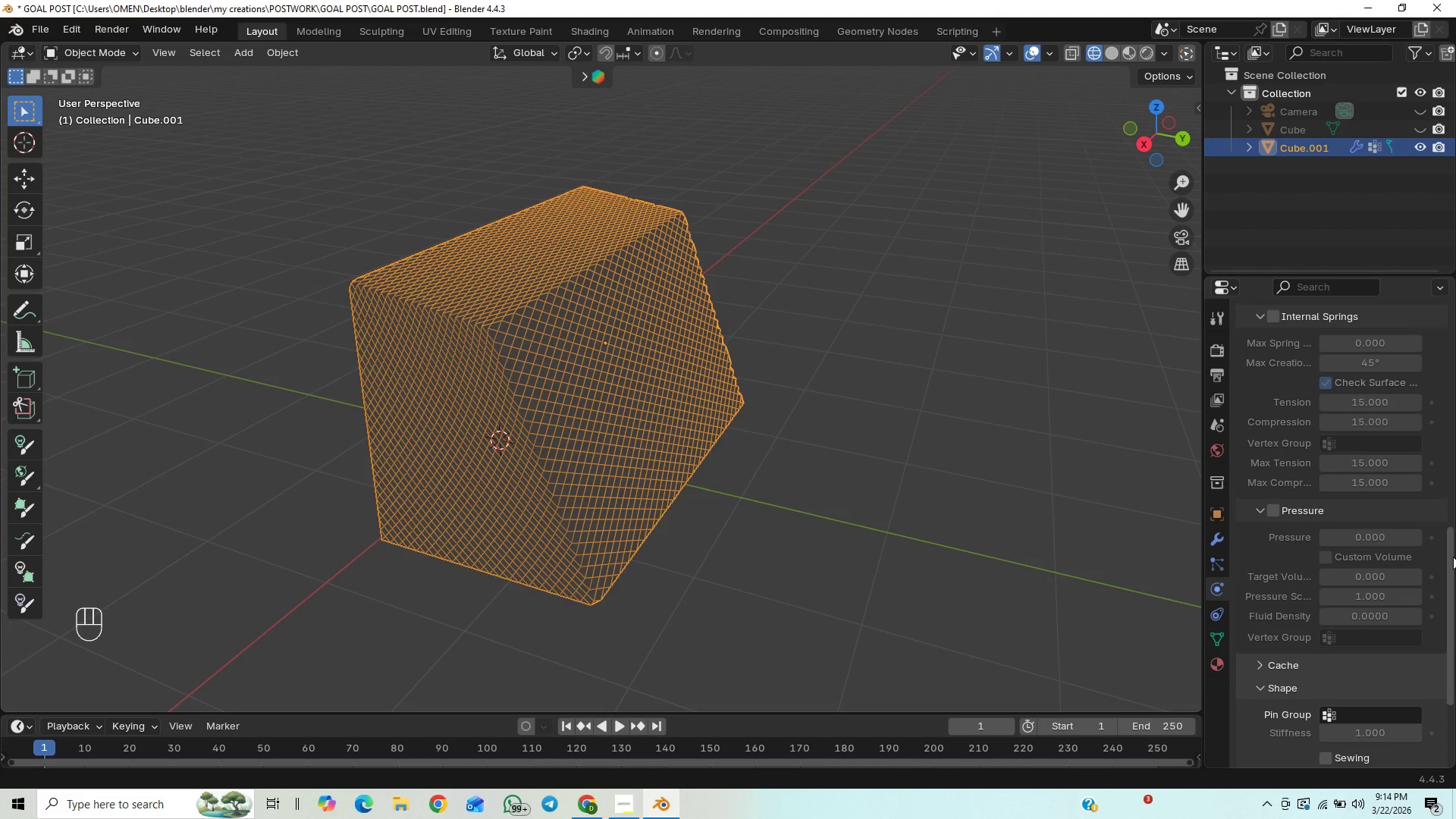 
left_click_drag(start_coordinate=[1453, 557], to_coordinate=[1437, 615])
 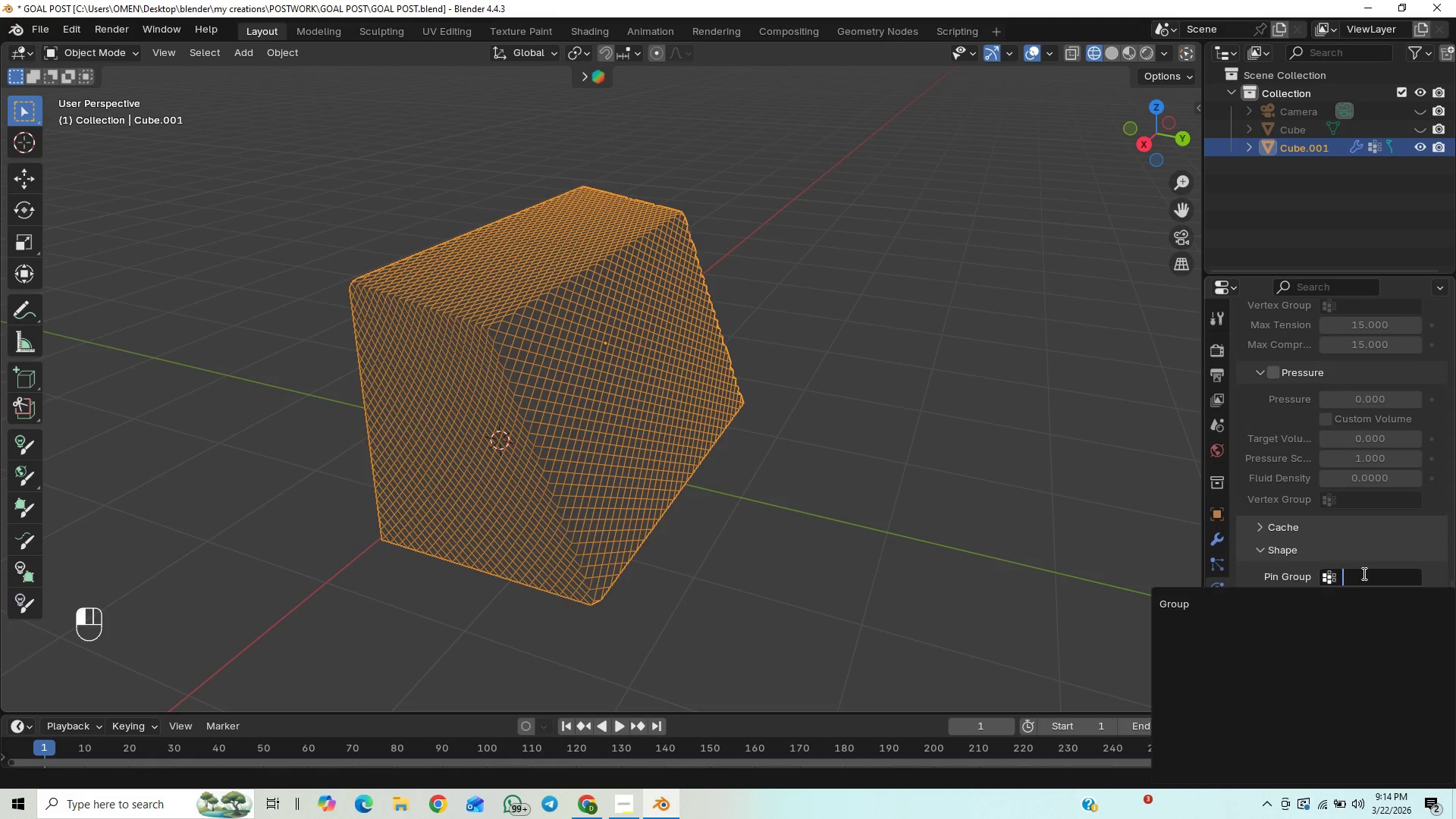 
left_click([1363, 573])
 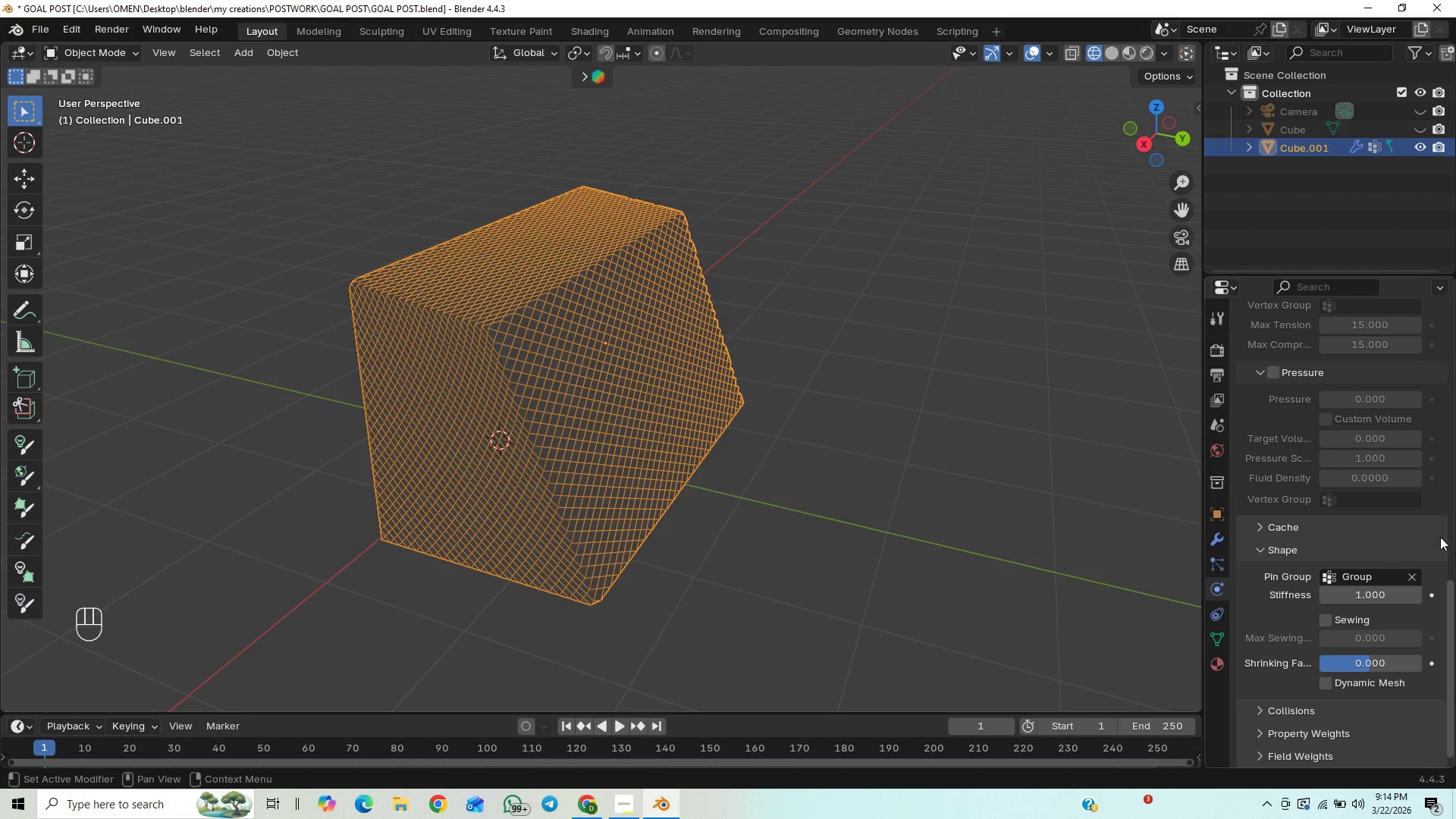 
left_click_drag(start_coordinate=[1455, 592], to_coordinate=[1452, 623])
 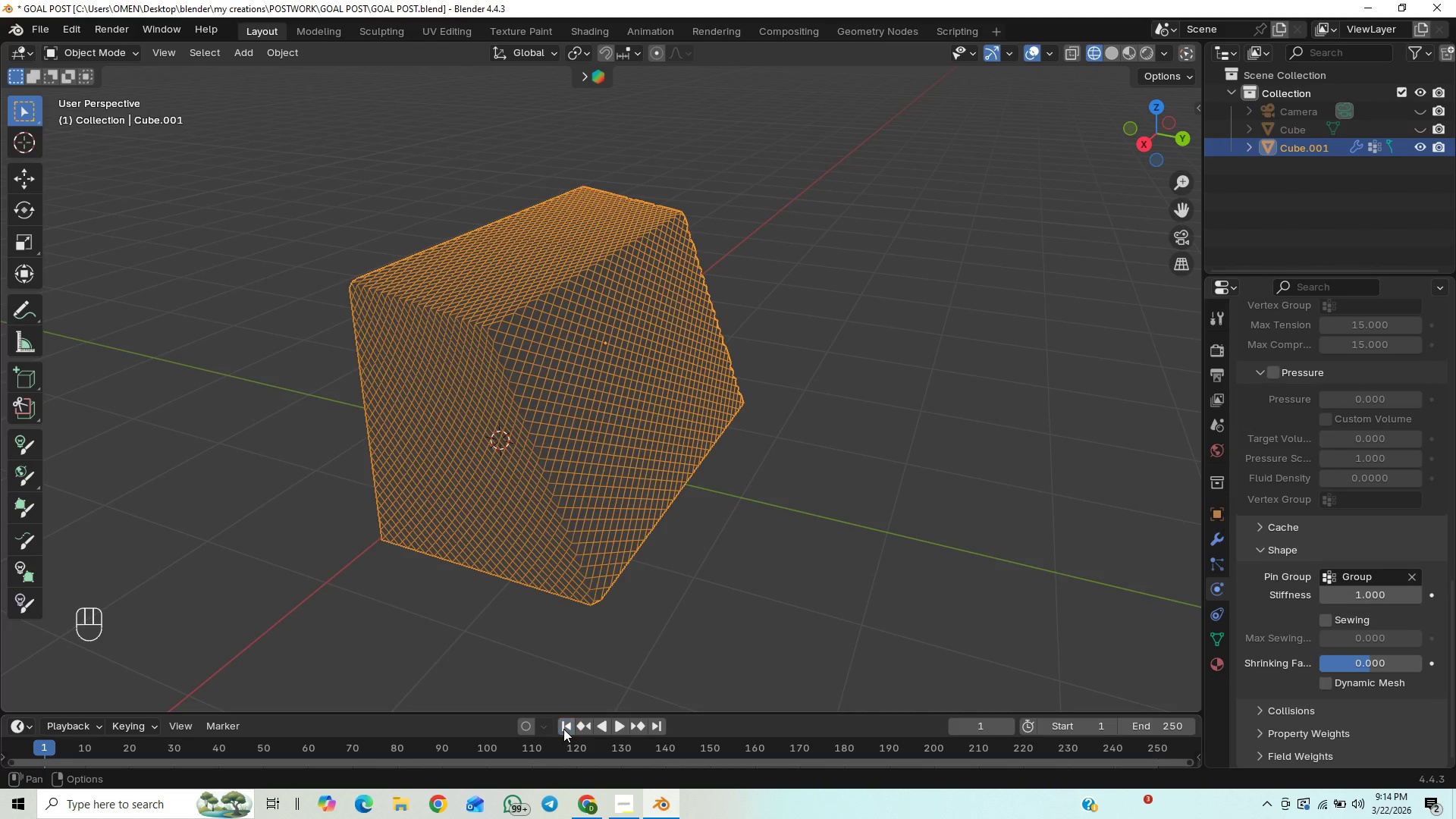 
double_click([563, 729])
 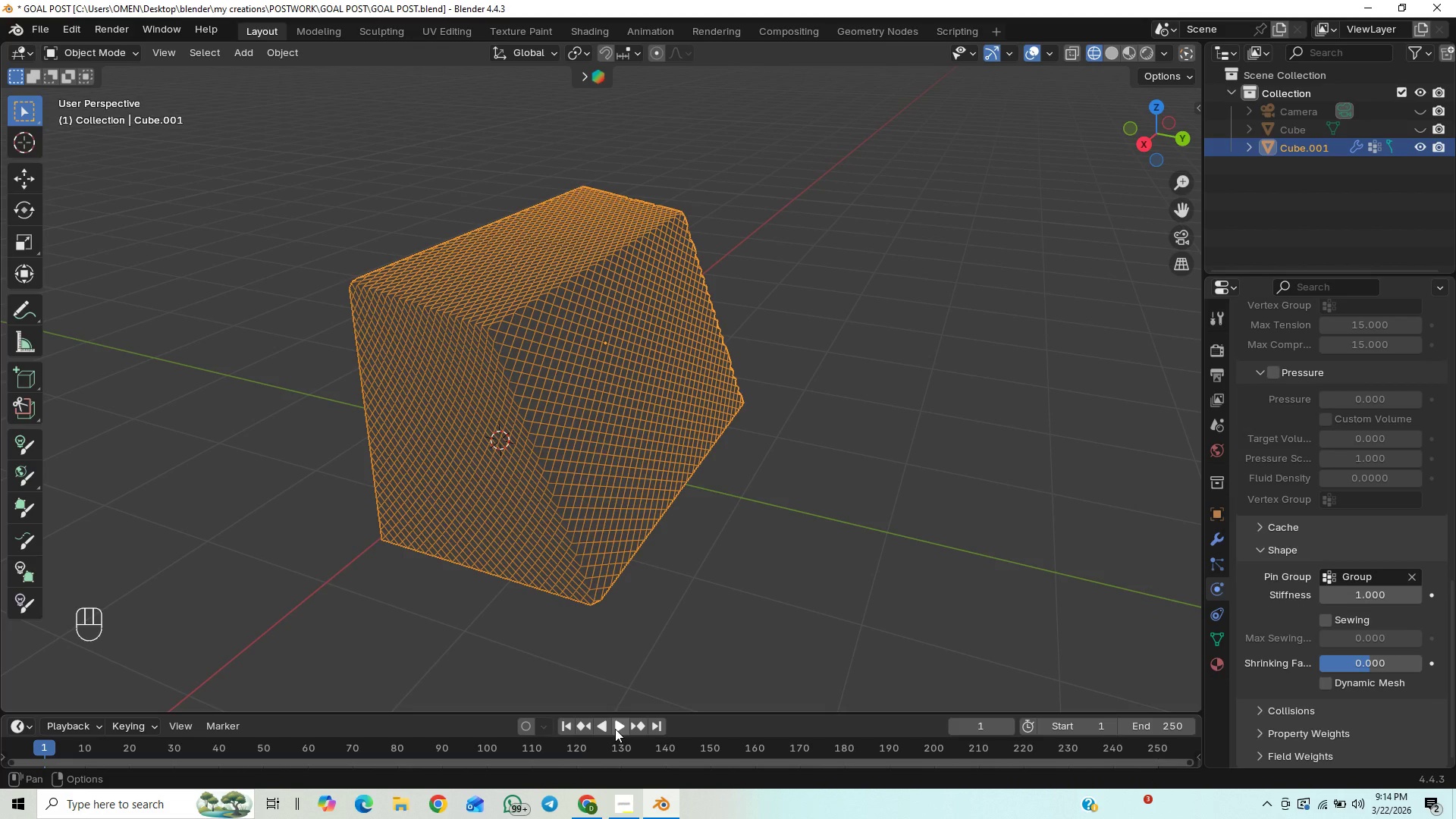 
left_click([615, 729])
 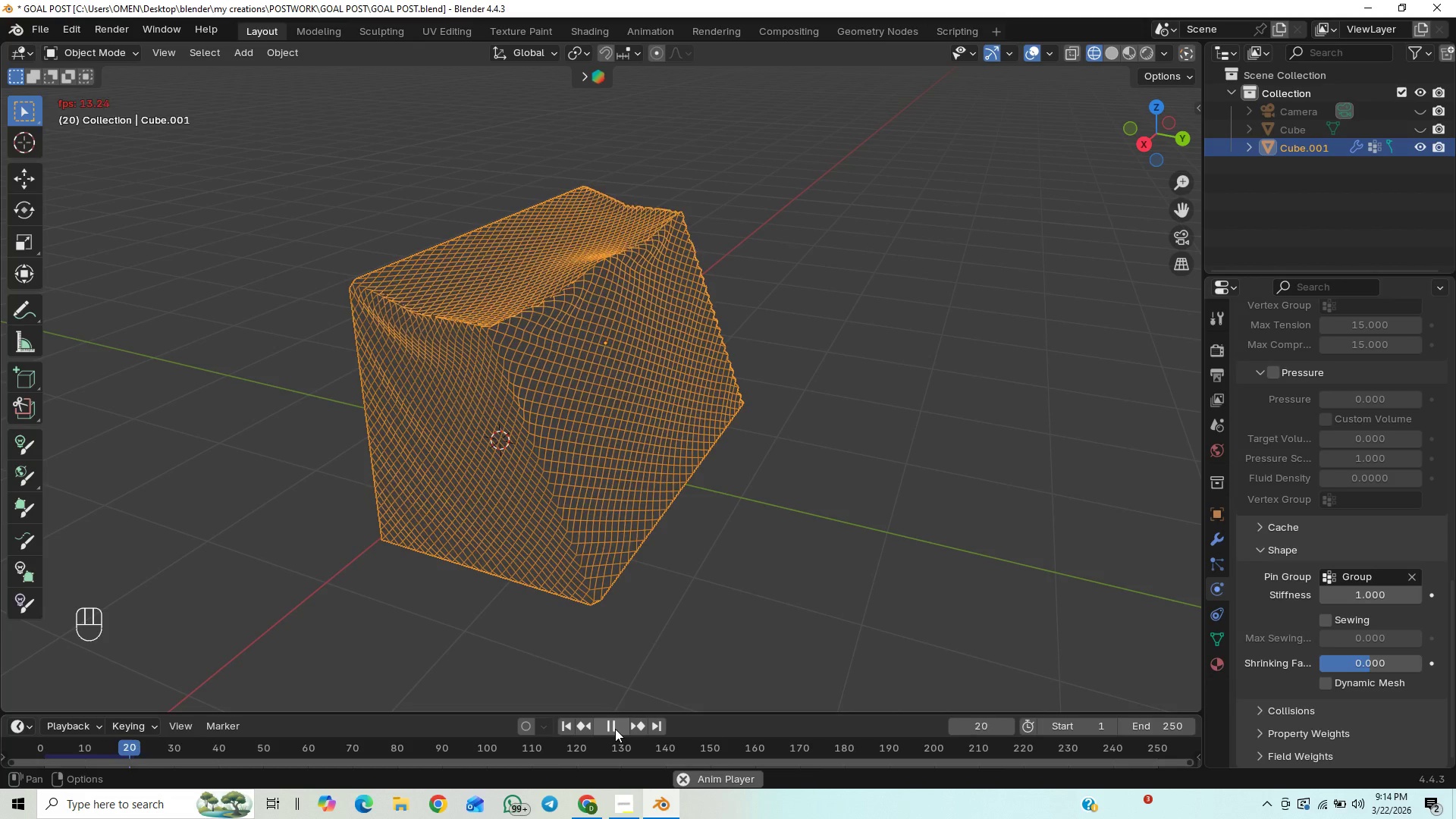 
left_click([615, 729])
 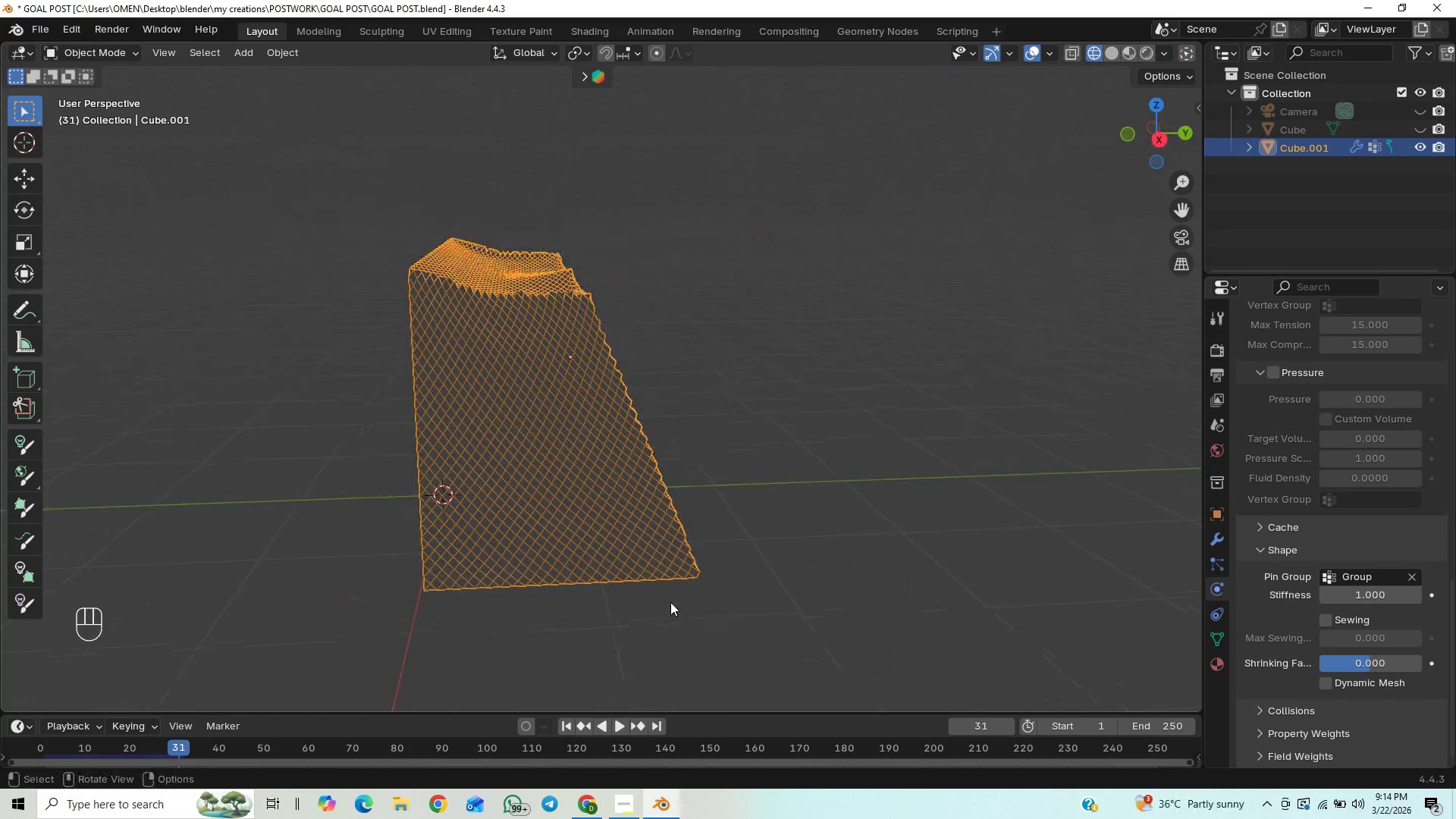 
left_click([617, 723])
 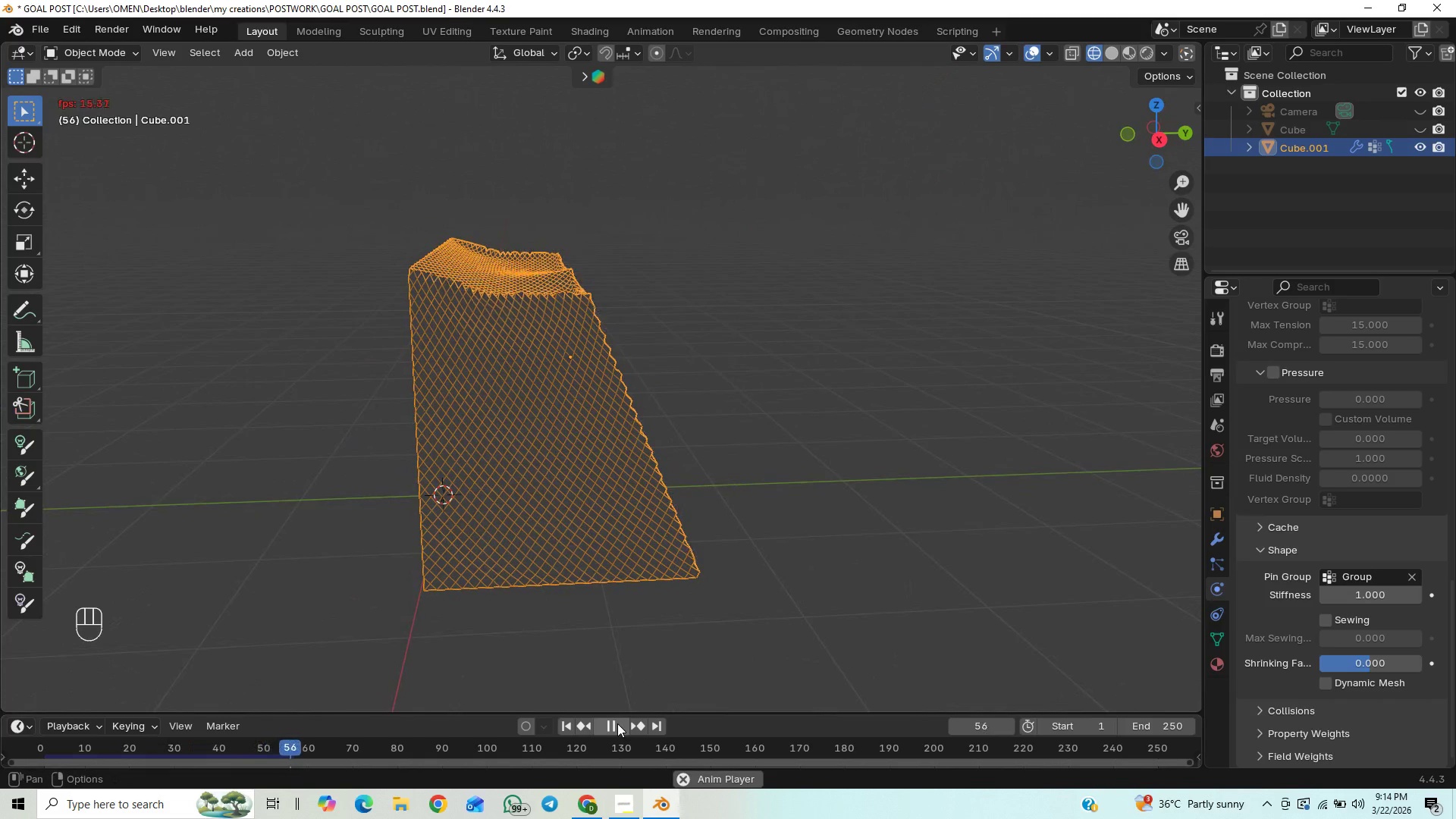 
left_click([617, 723])
 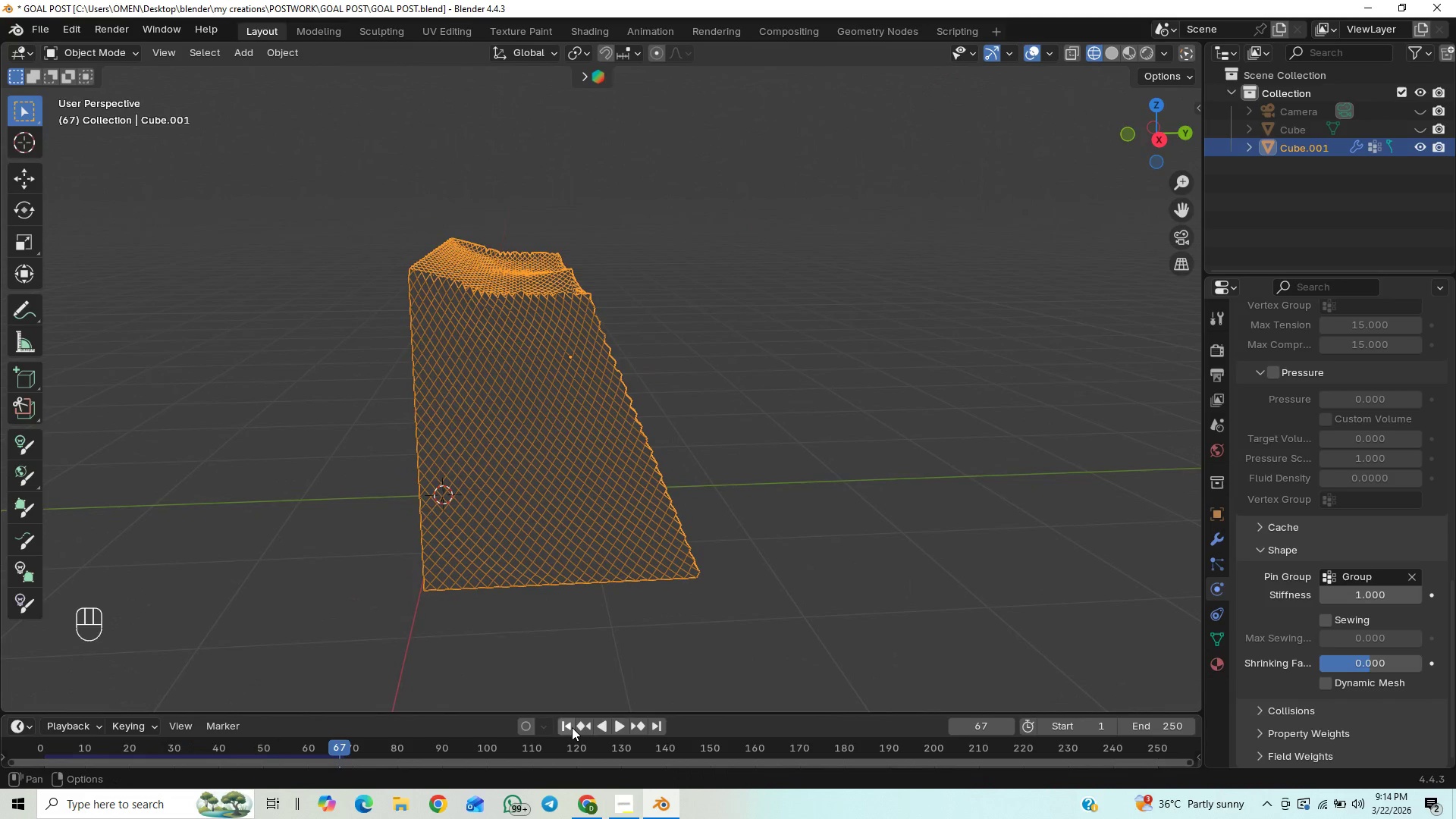 
left_click([562, 723])
 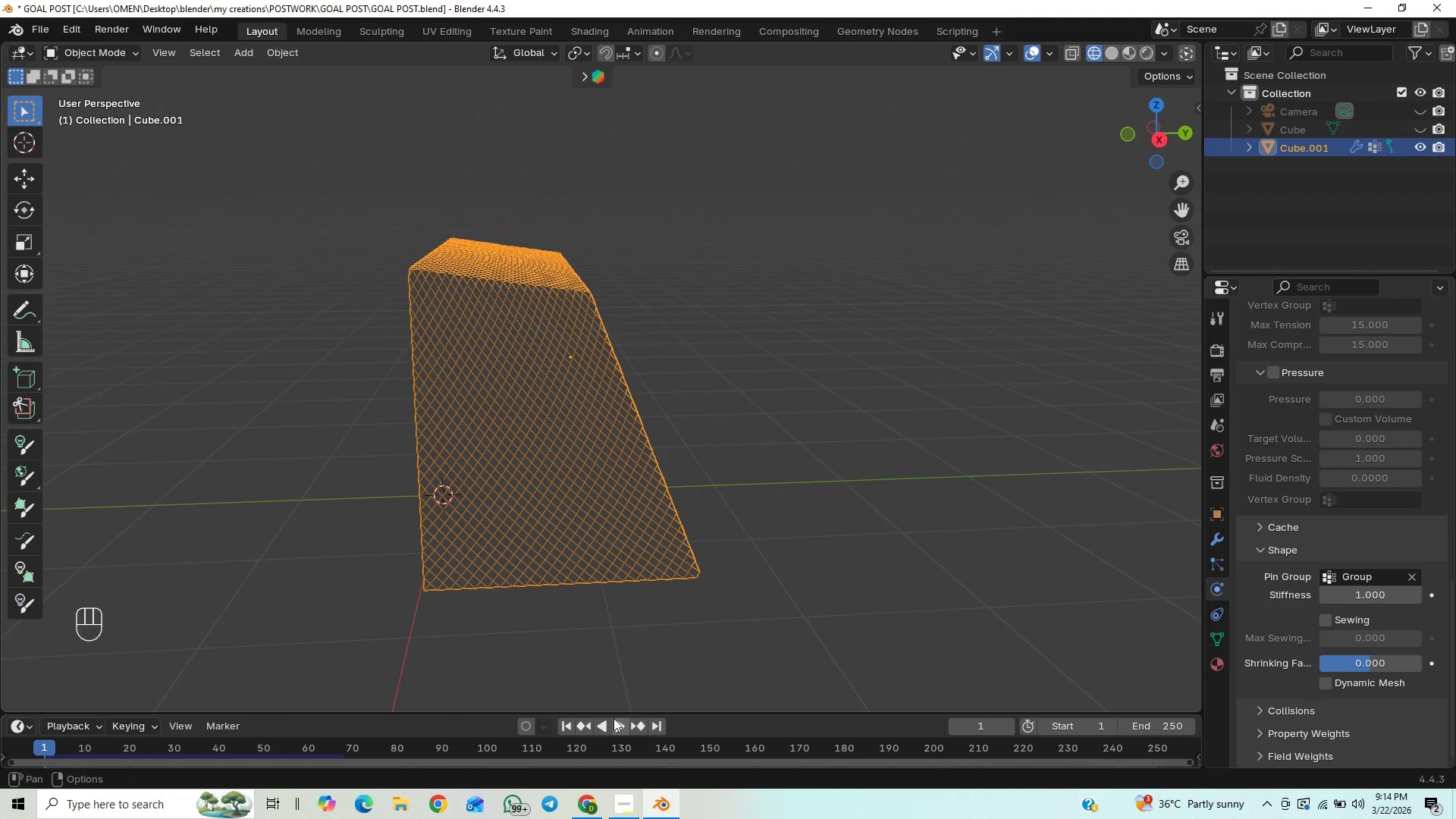 
left_click([615, 721])
 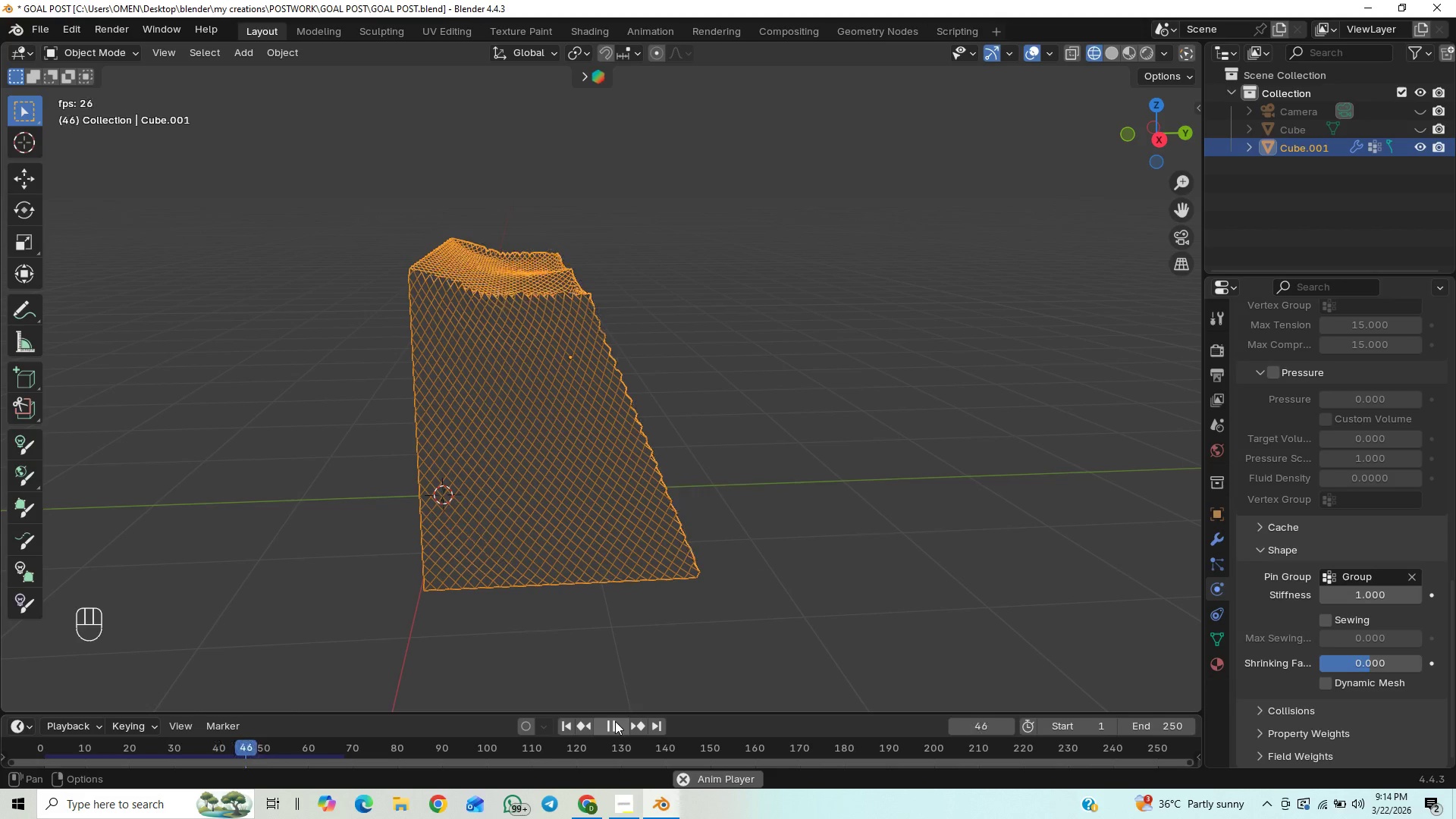 
double_click([615, 721])
 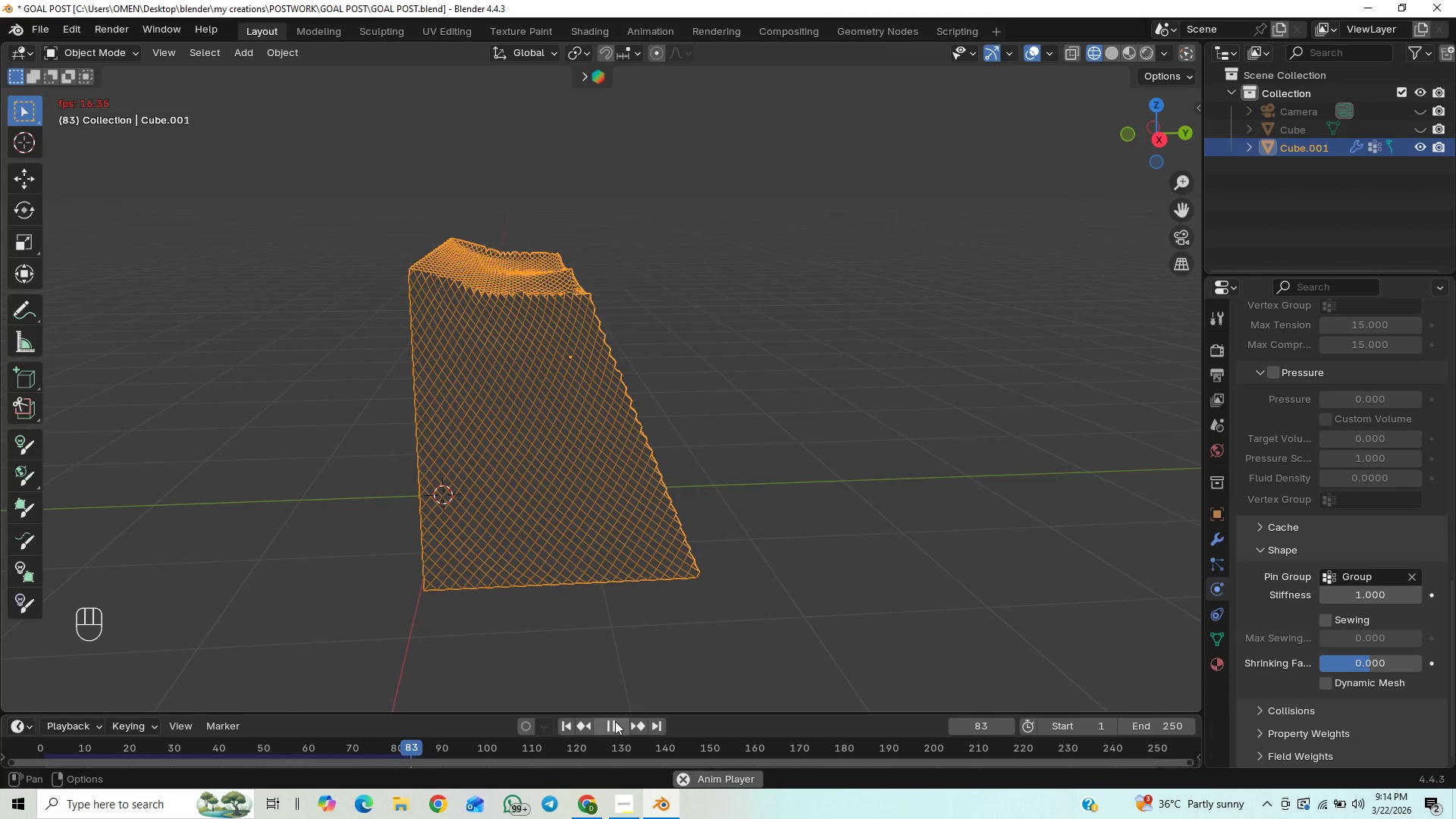 
left_click([615, 721])
 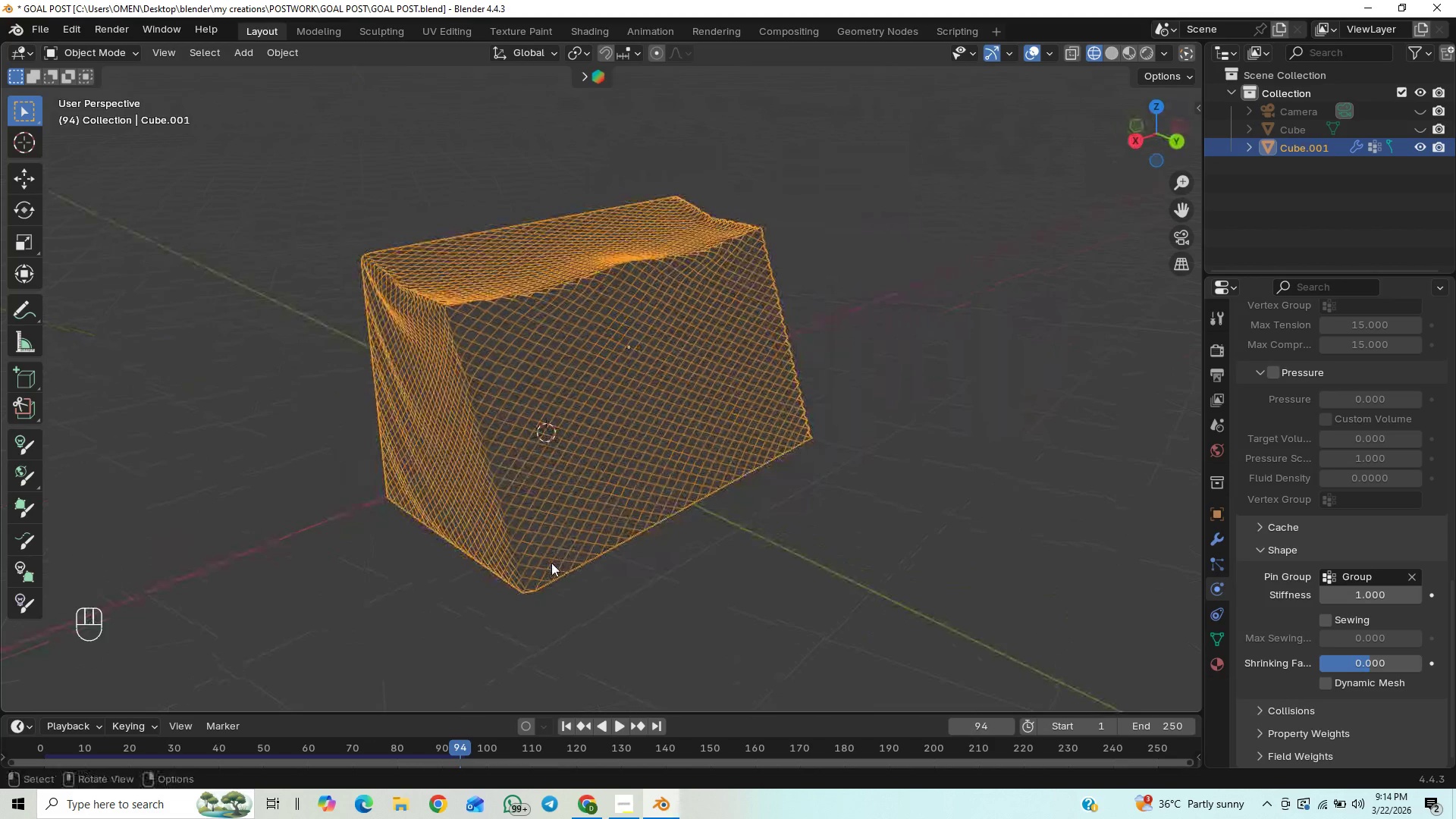 
key(Control+S)
 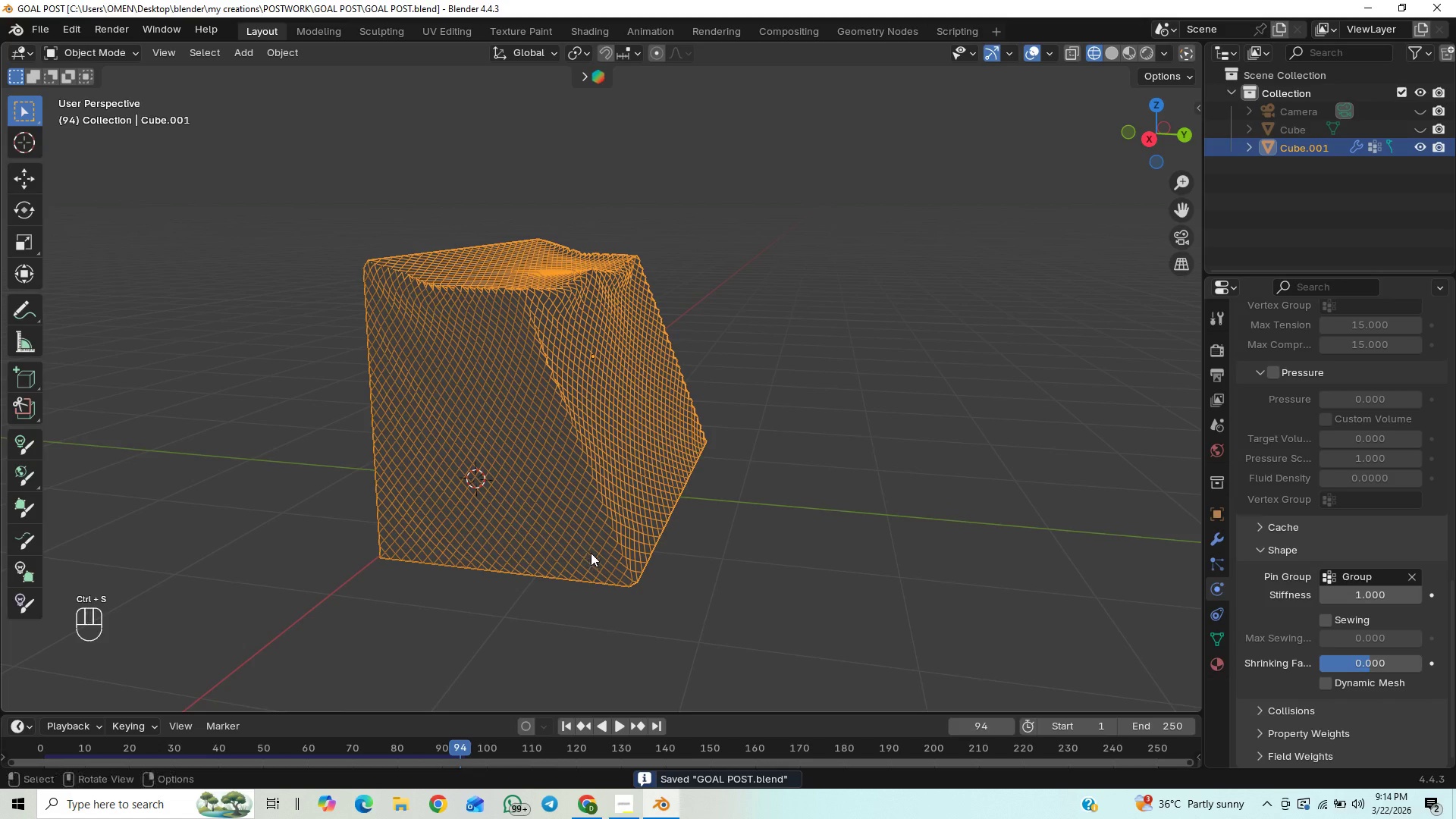 
key(Control+S)
 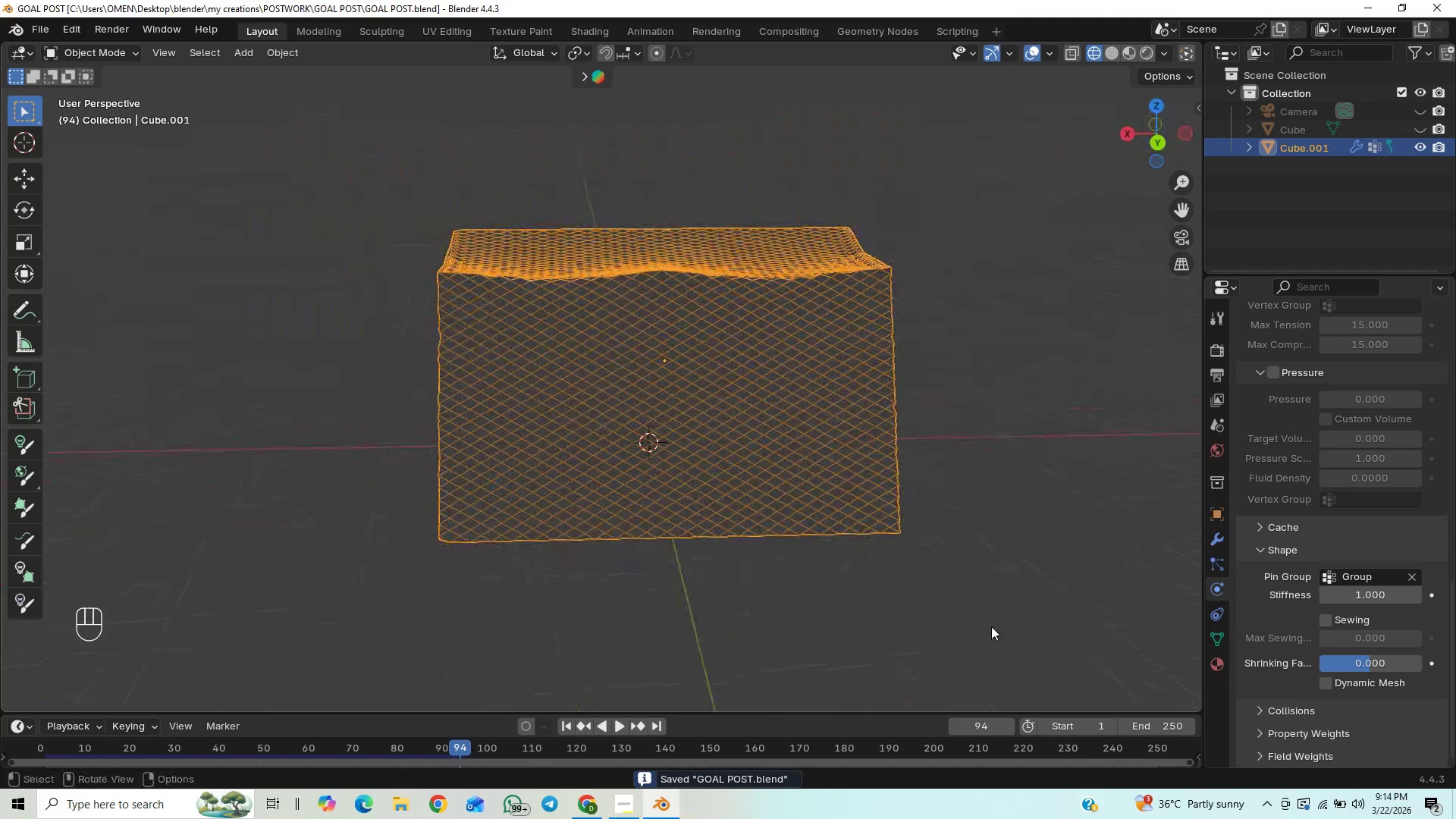 
wait(6.03)
 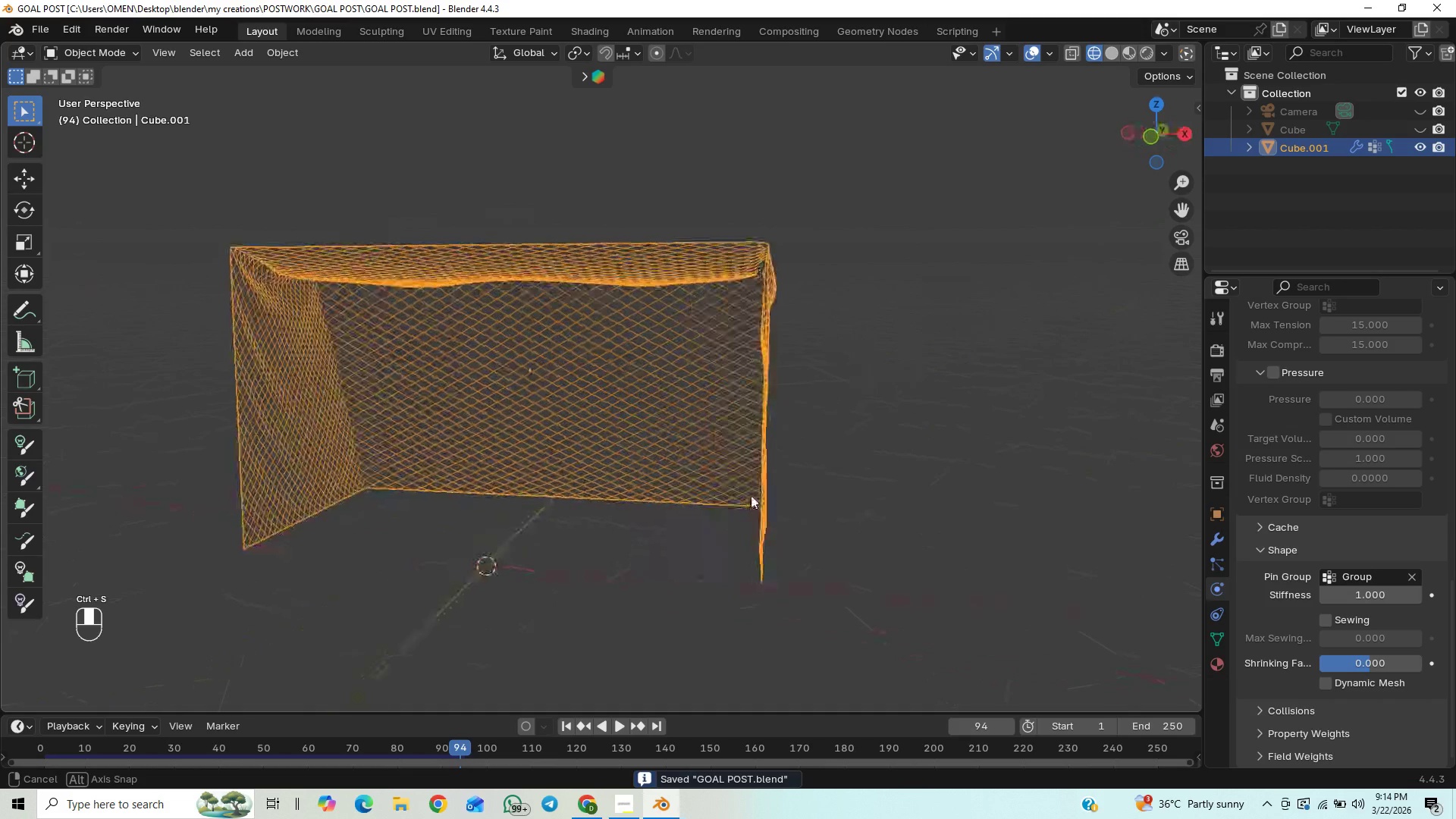 
left_click_drag(start_coordinate=[1449, 612], to_coordinate=[1455, 384])
 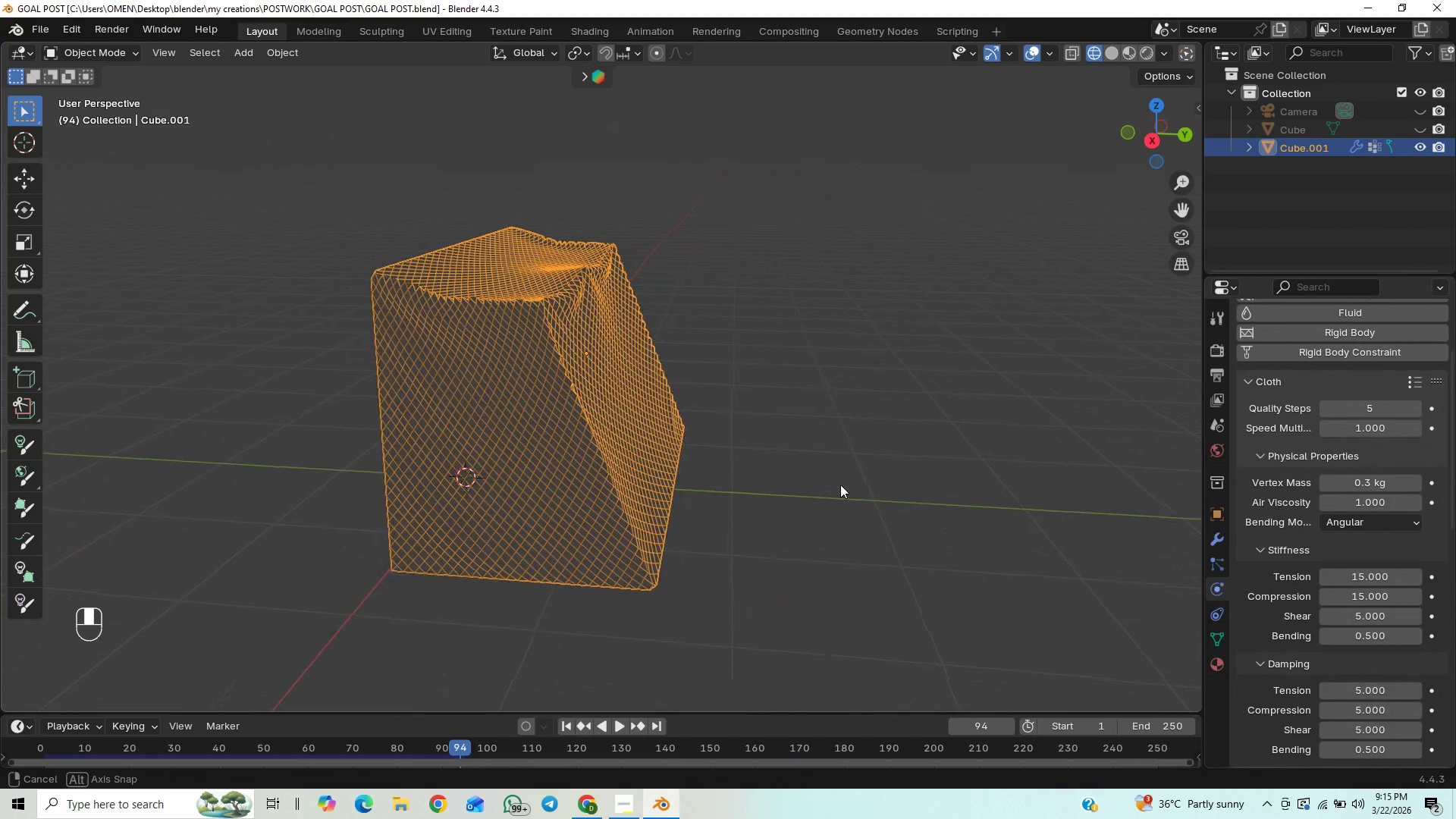 
left_click([1214, 538])
 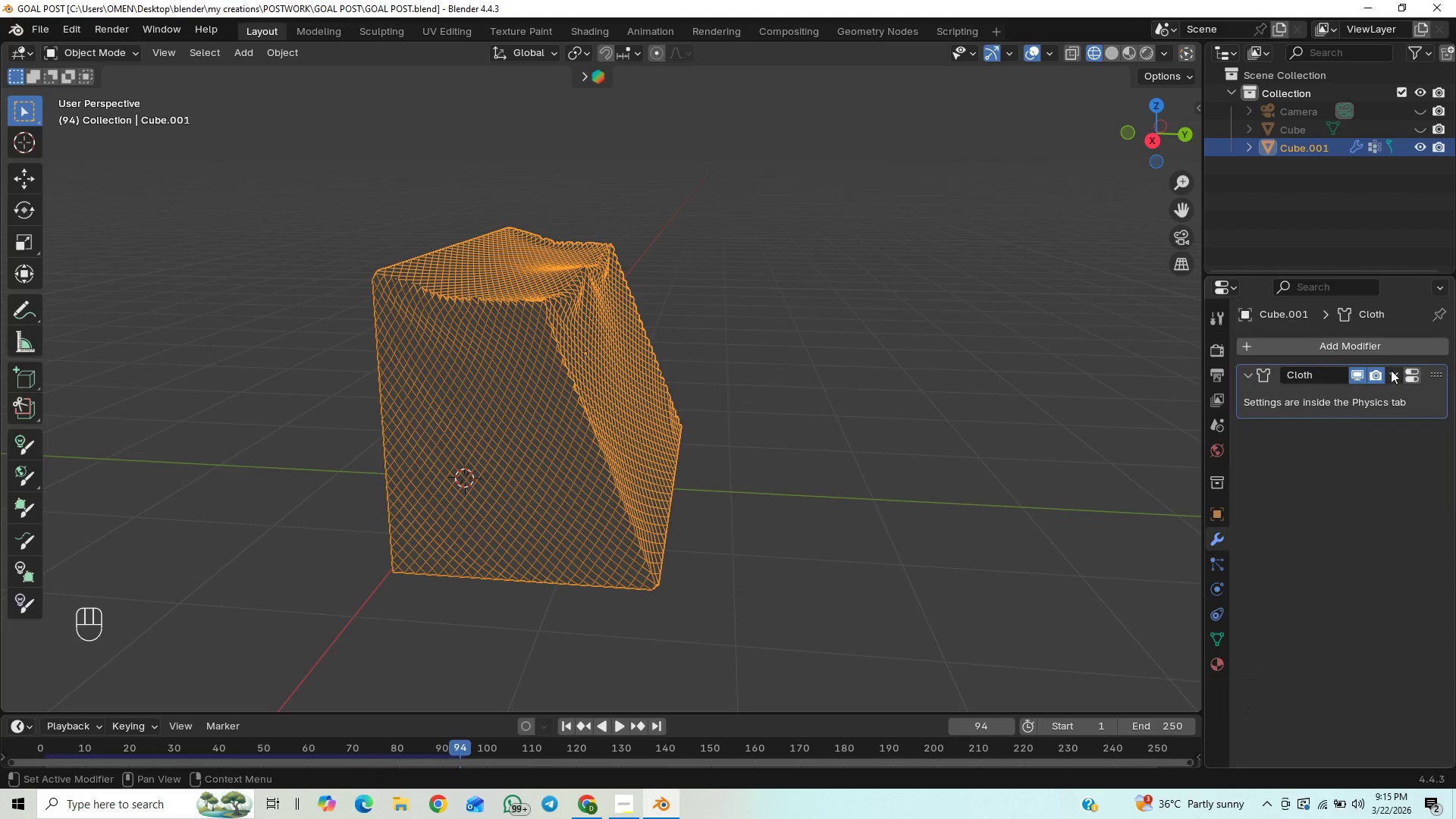 
left_click([1390, 372])
 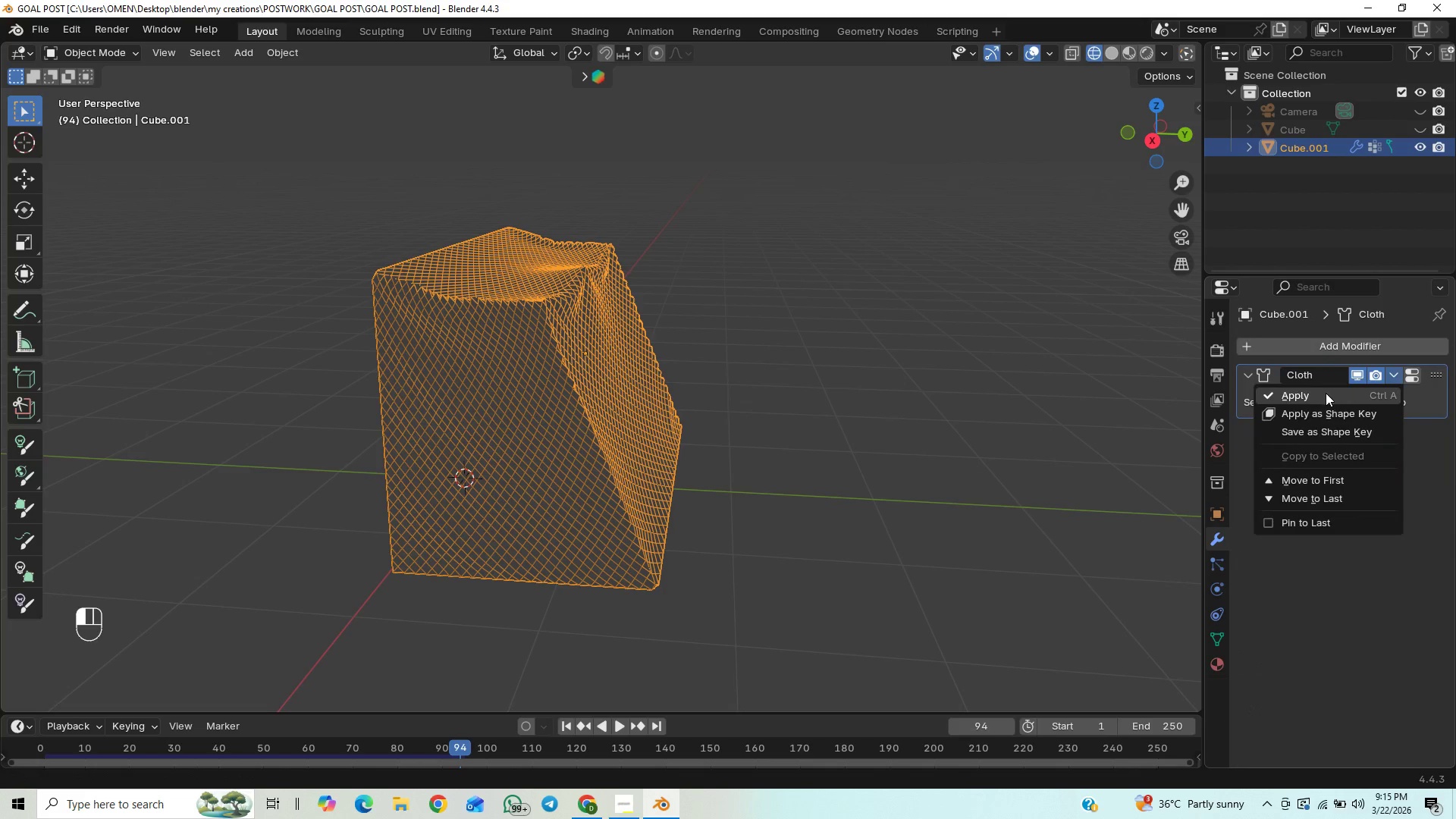 
left_click([1326, 393])
 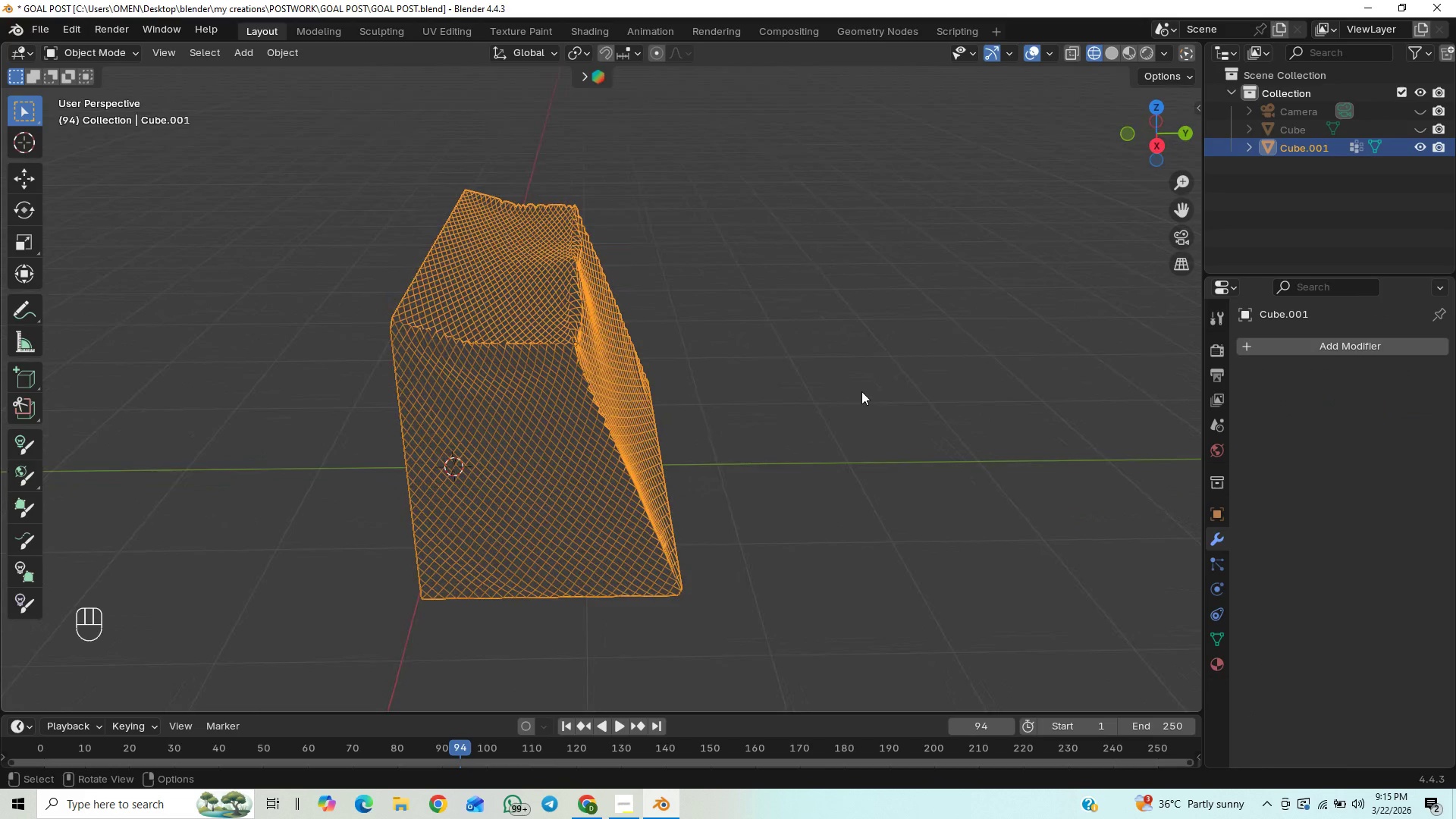 
scroll: coordinate [1031, 315], scroll_direction: up, amount: 5.0
 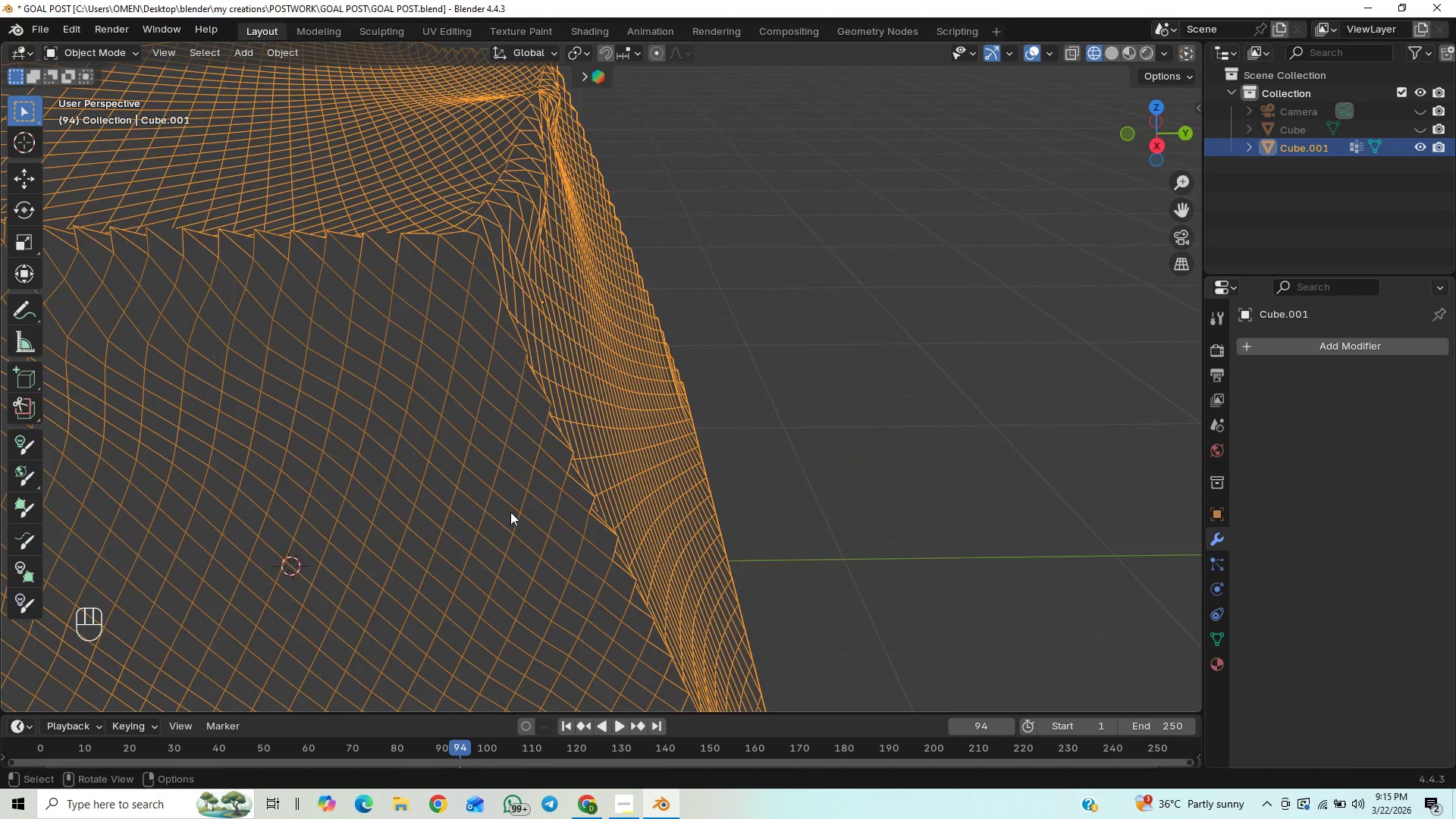 
scroll: coordinate [513, 510], scroll_direction: down, amount: 2.0
 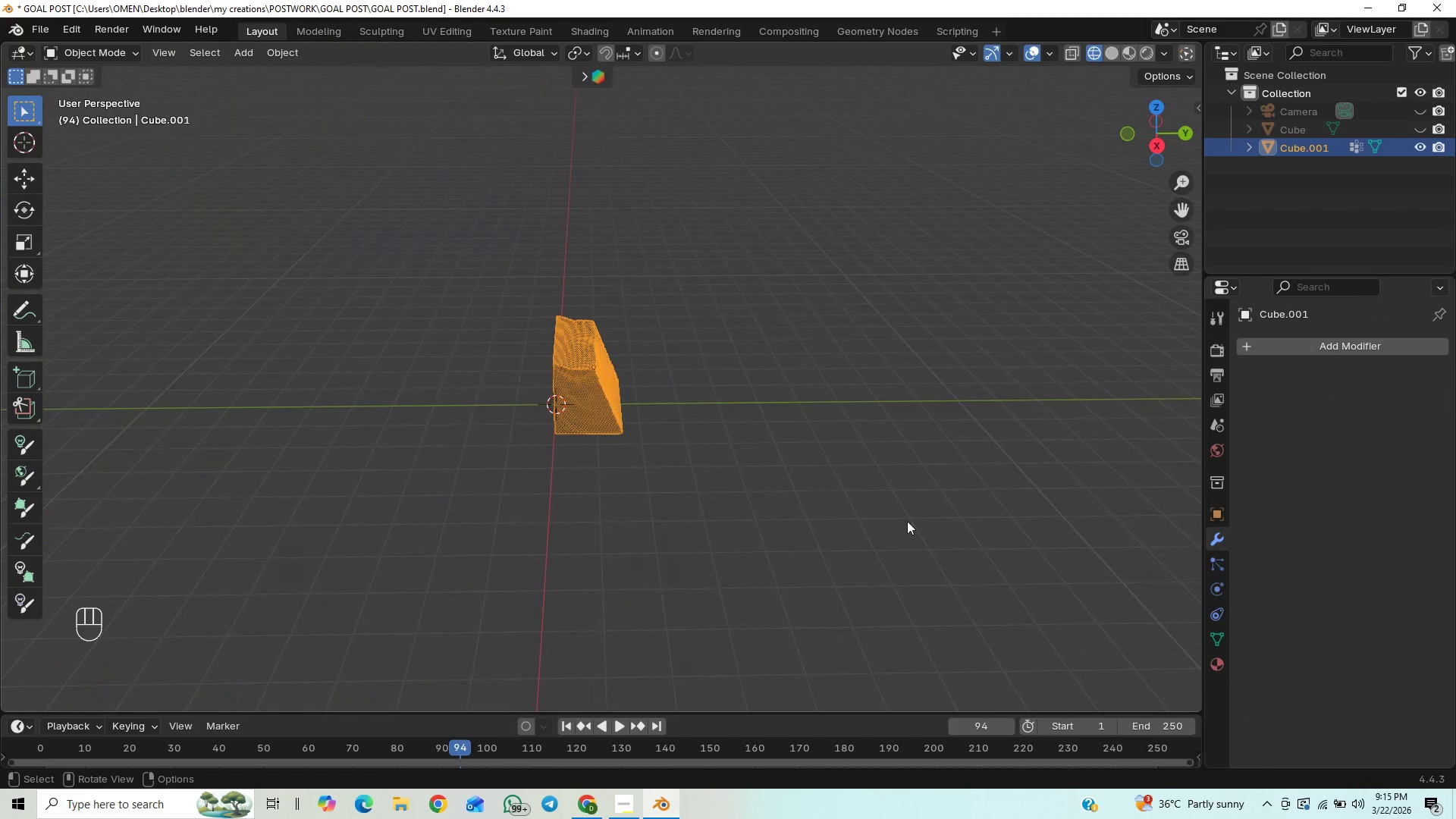 
scroll: coordinate [728, 534], scroll_direction: up, amount: 5.0
 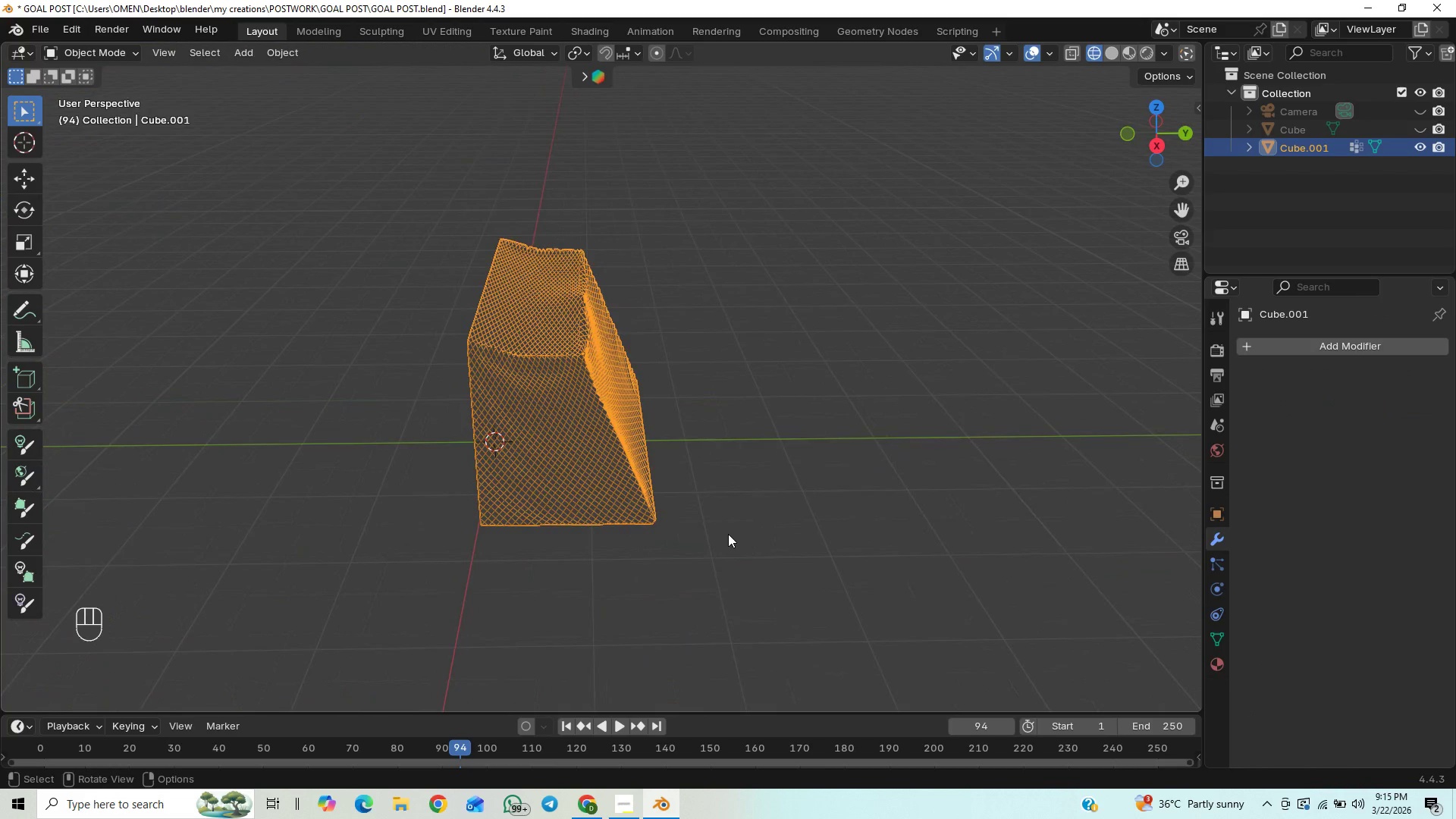 
key(Control+S)
 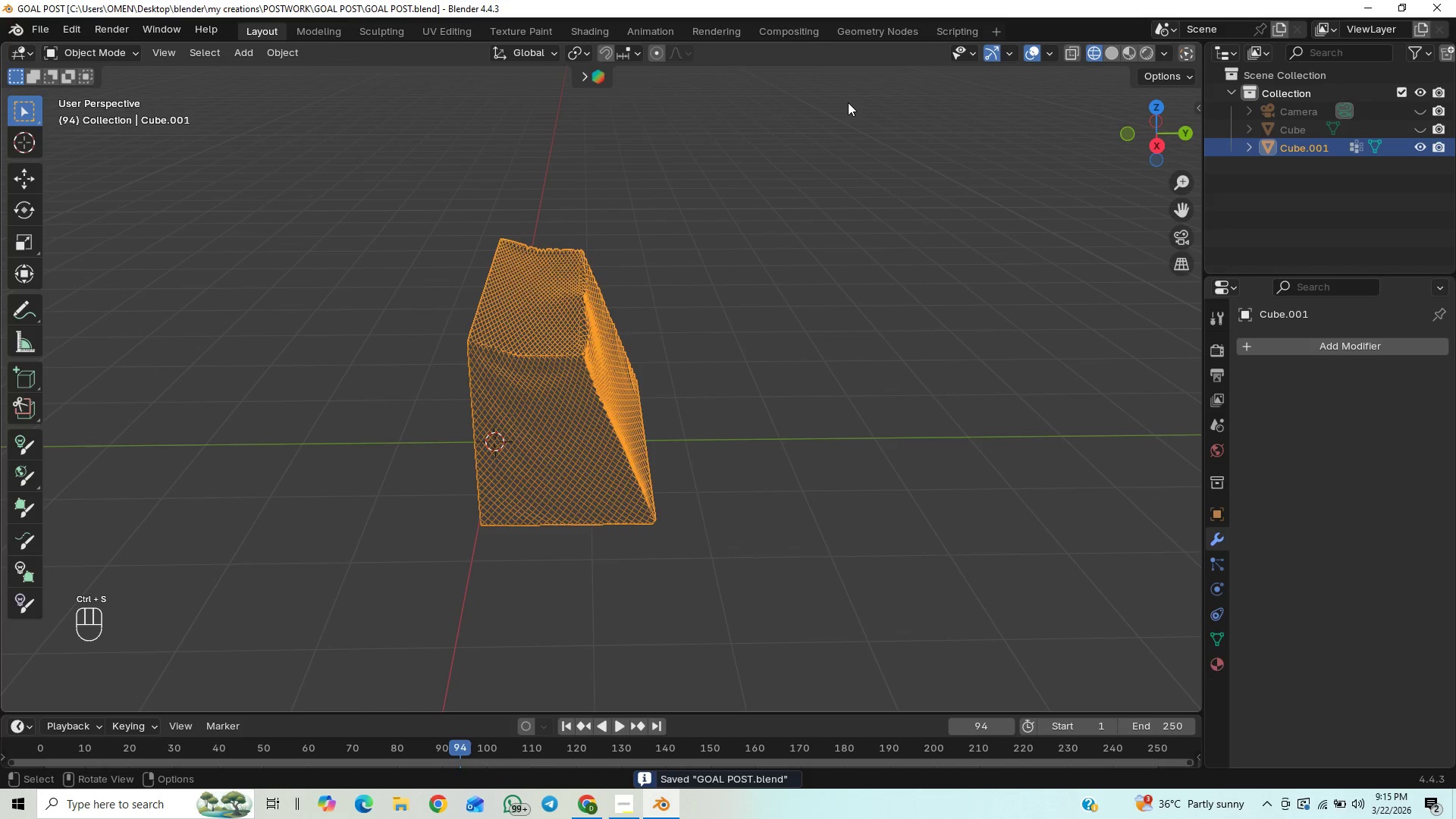 
scroll: coordinate [711, 339], scroll_direction: up, amount: 2.0
 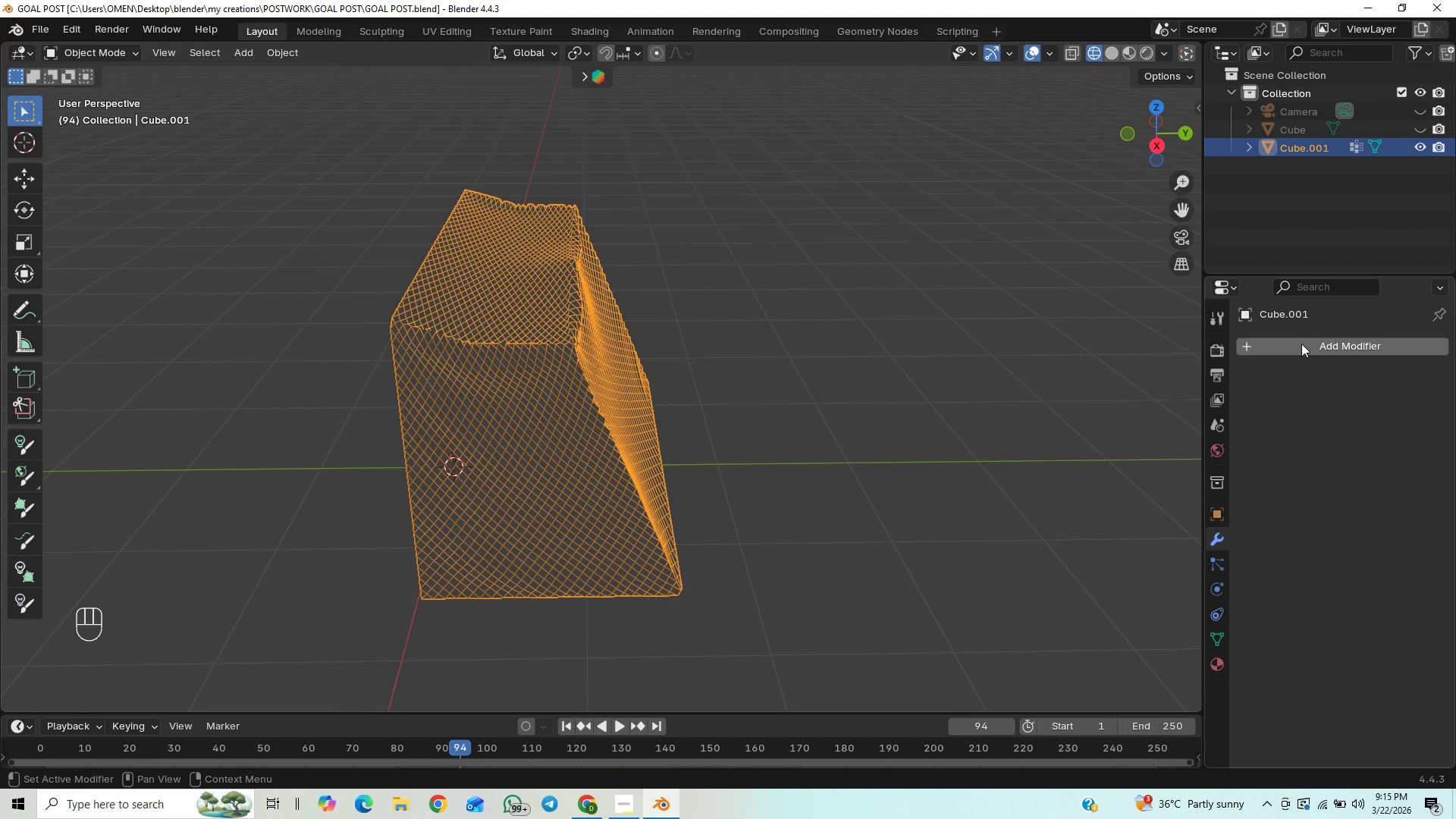 
left_click([1289, 347])
 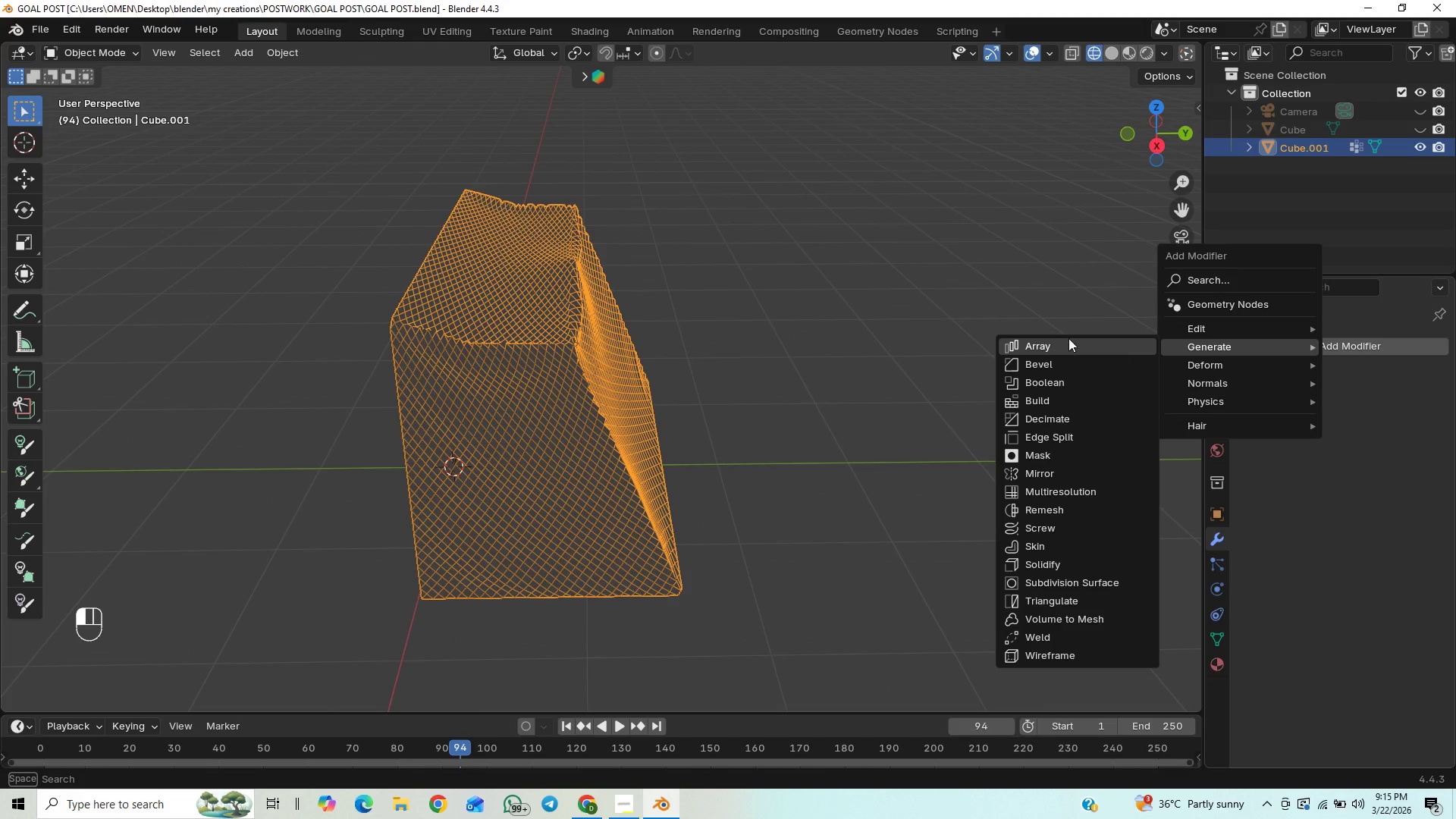 
mouse_move([1047, 464])
 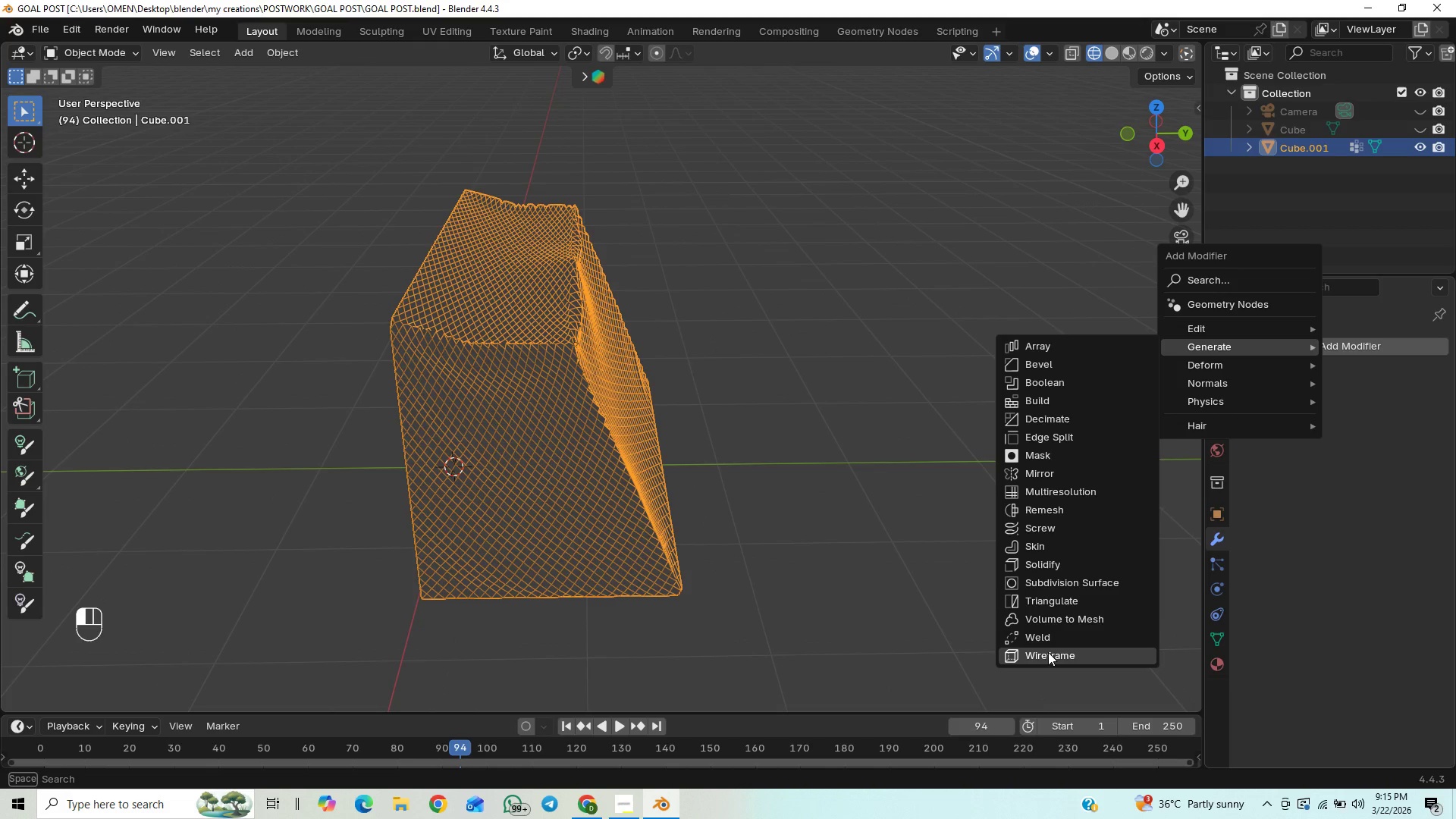 
left_click([1046, 653])
 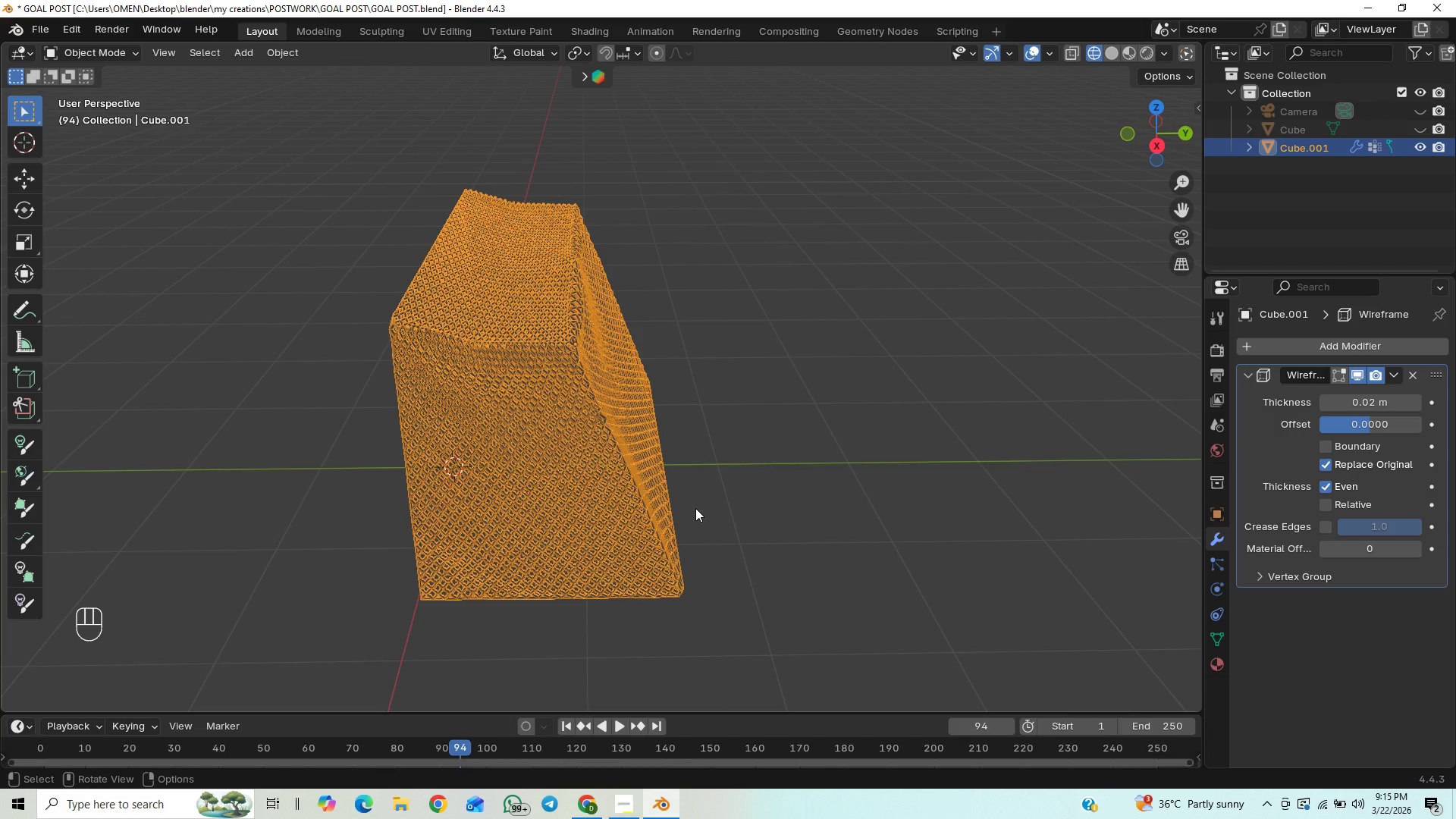 
scroll: coordinate [629, 469], scroll_direction: up, amount: 4.0
 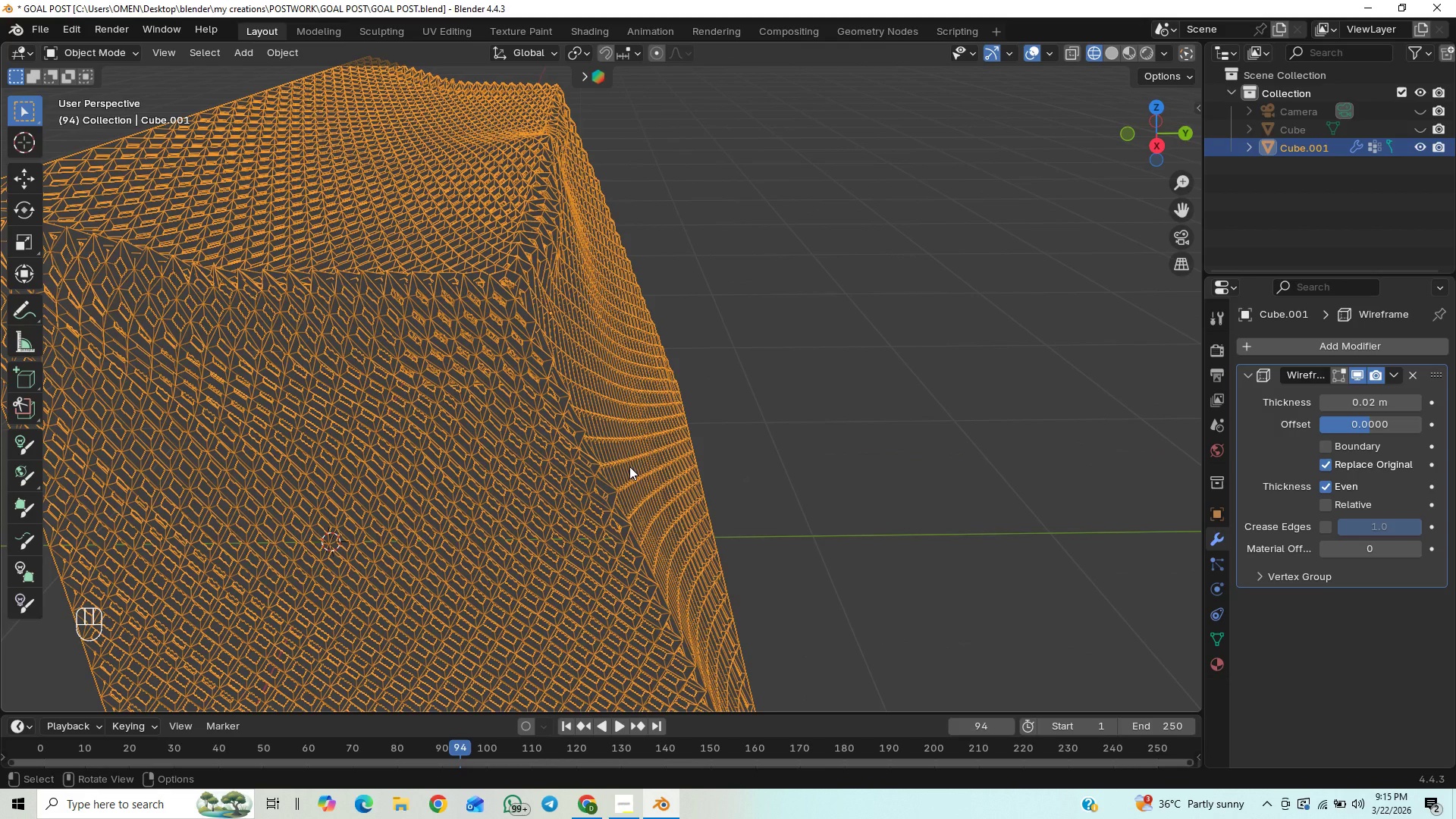 
scroll: coordinate [632, 463], scroll_direction: down, amount: 4.0
 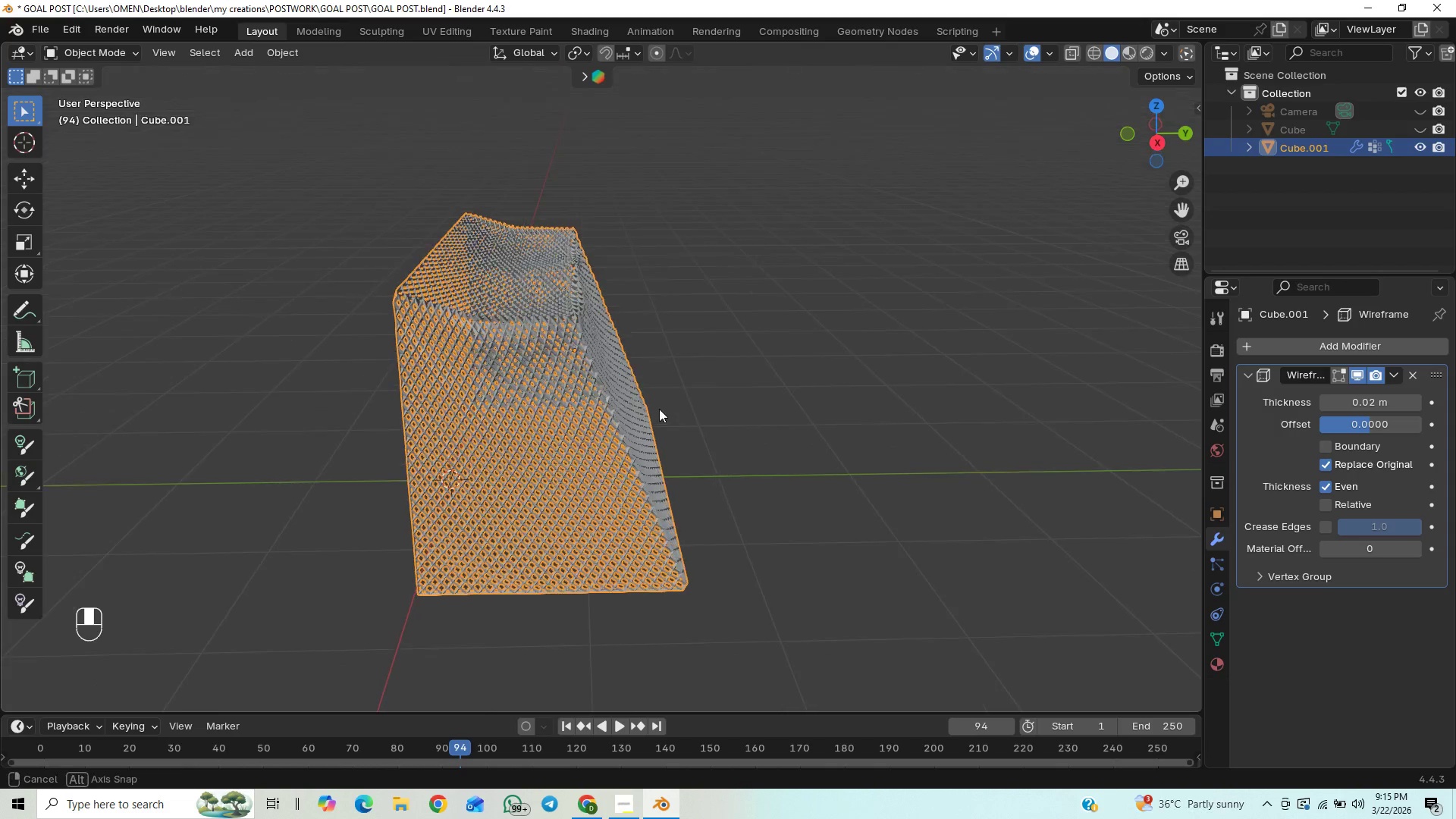 
middle_click([699, 378])
 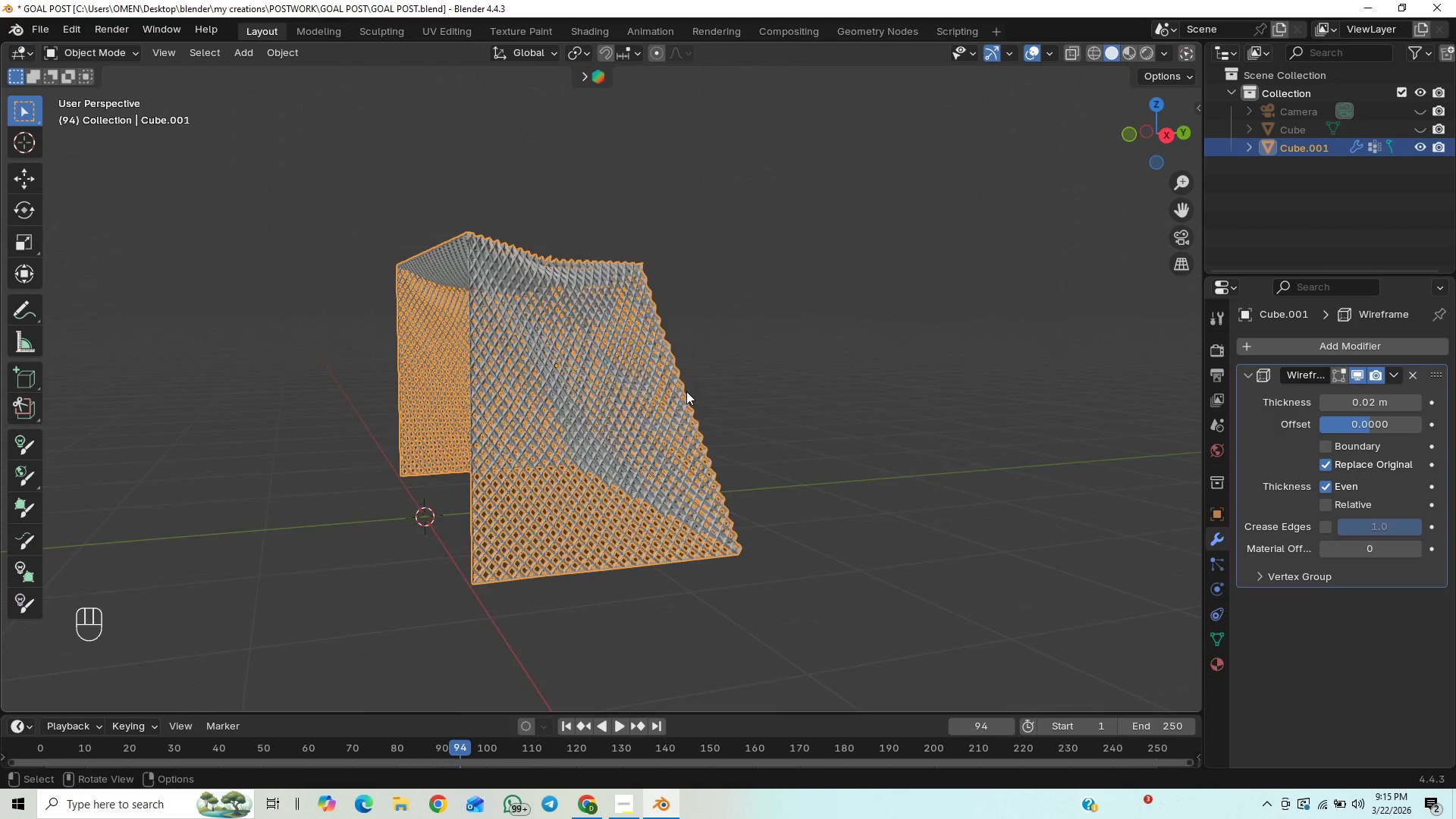 
scroll: coordinate [681, 398], scroll_direction: up, amount: 2.0
 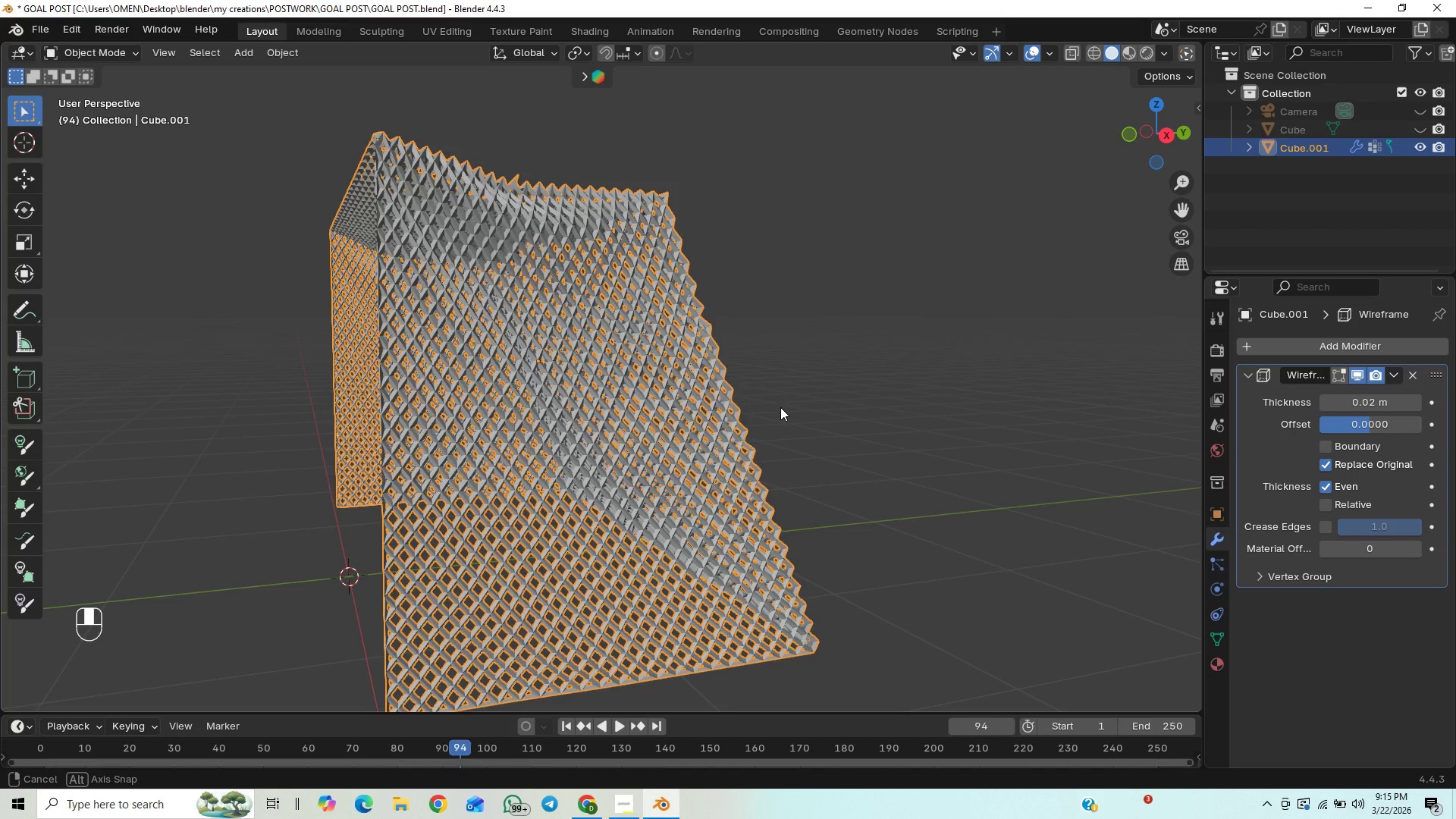 
middle_click([780, 449])
 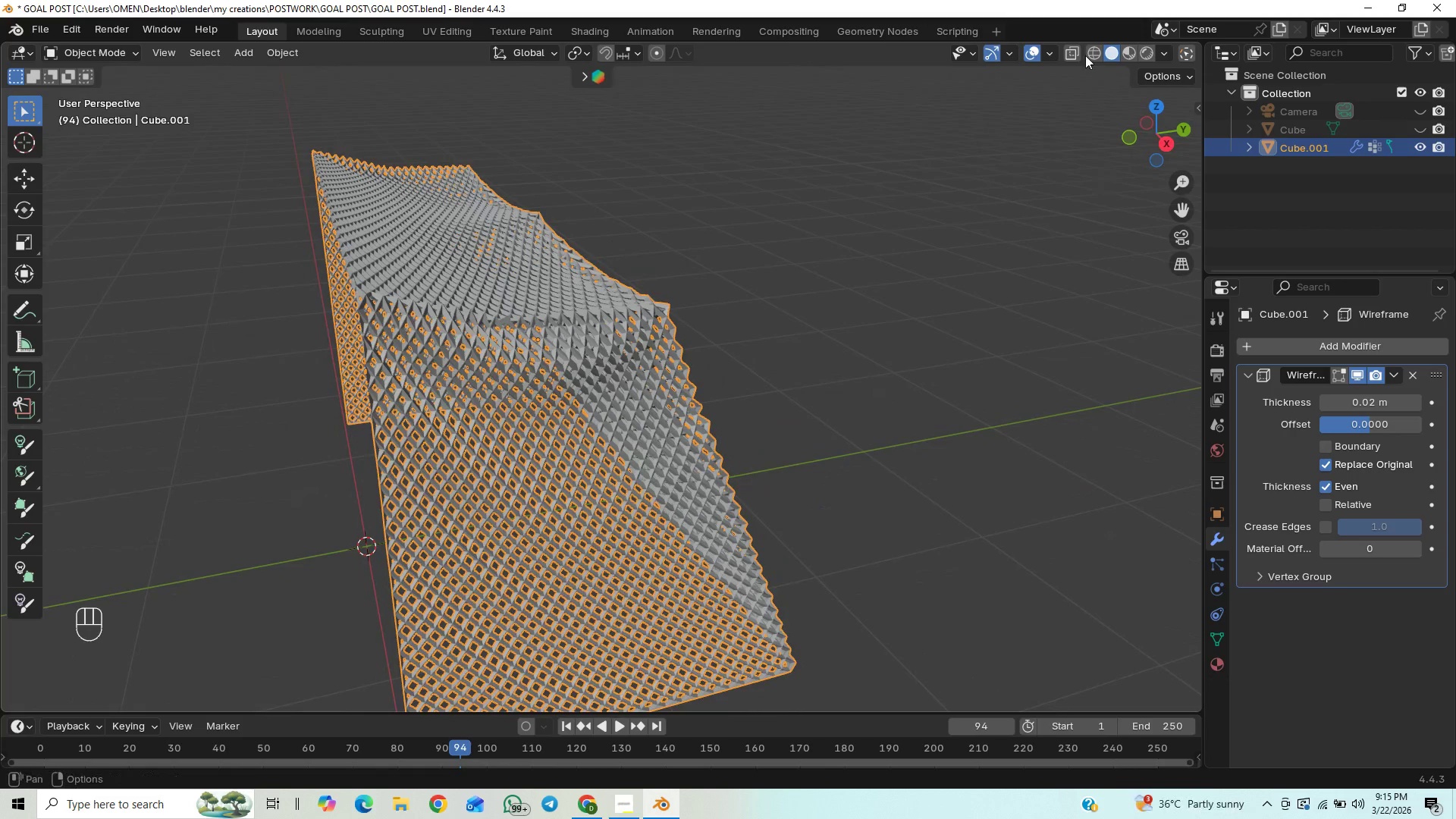 
left_click([1090, 49])
 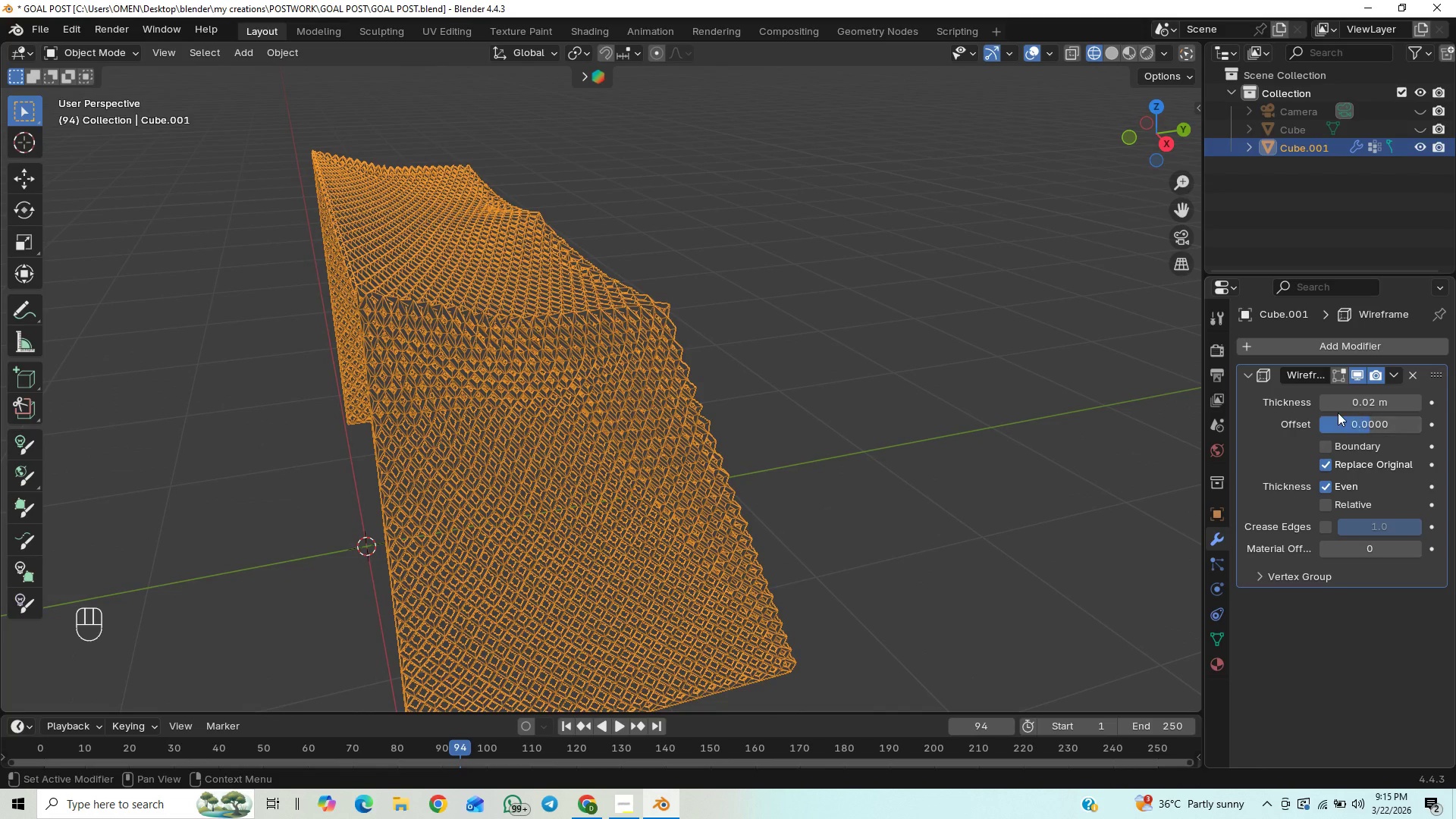 
left_click([1324, 397])
 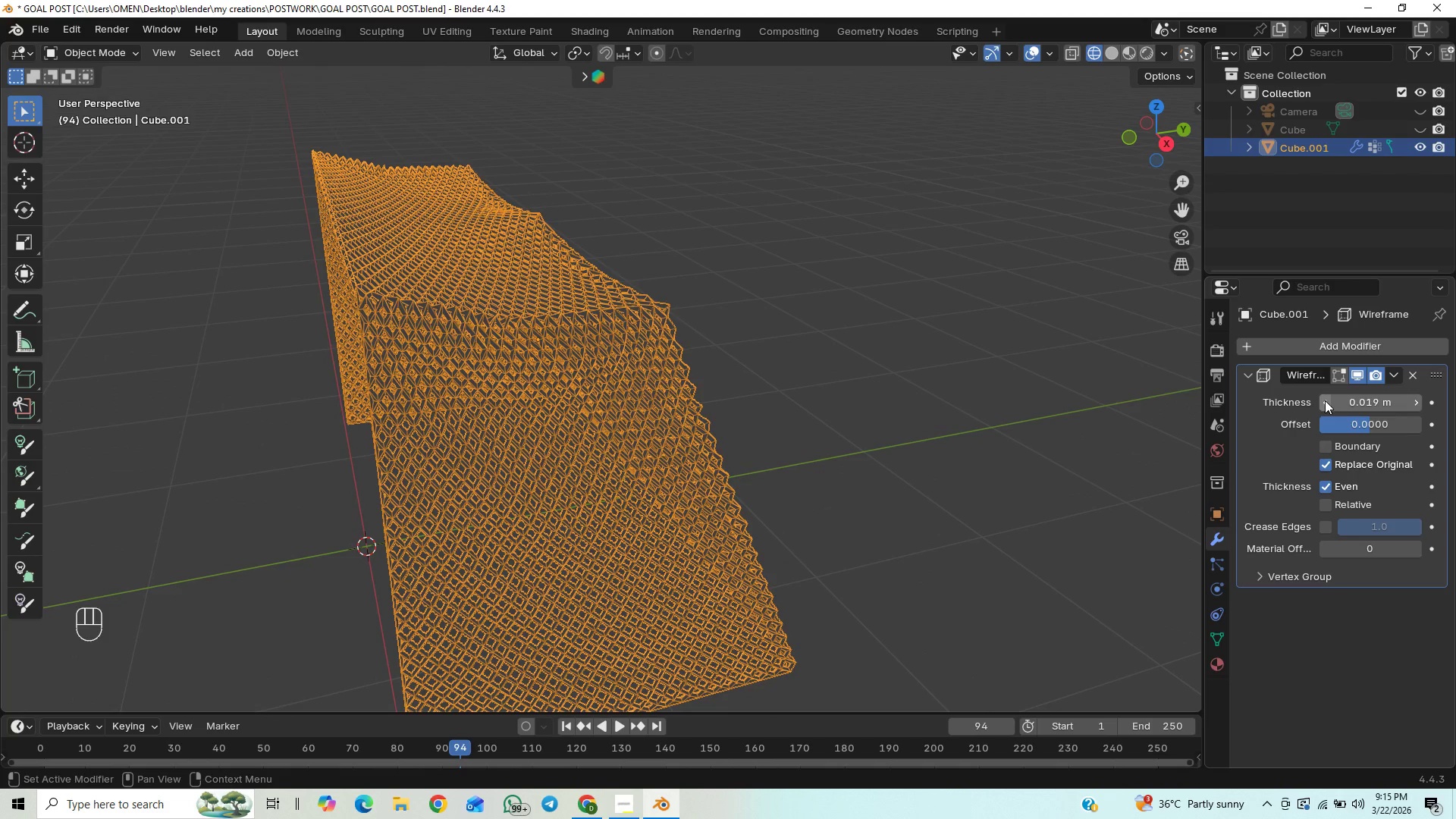 
double_click([1325, 400])
 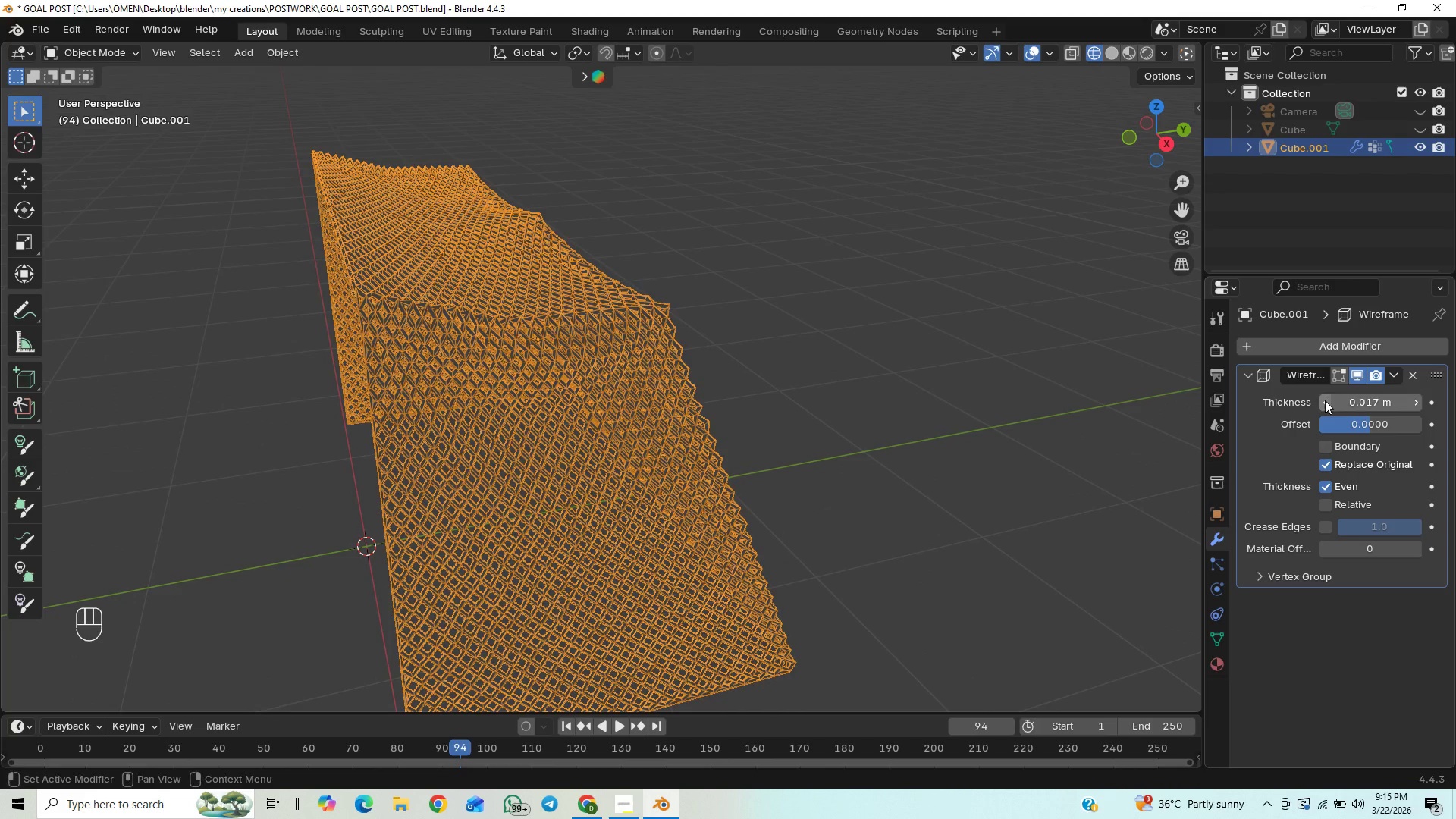 
triple_click([1325, 400])
 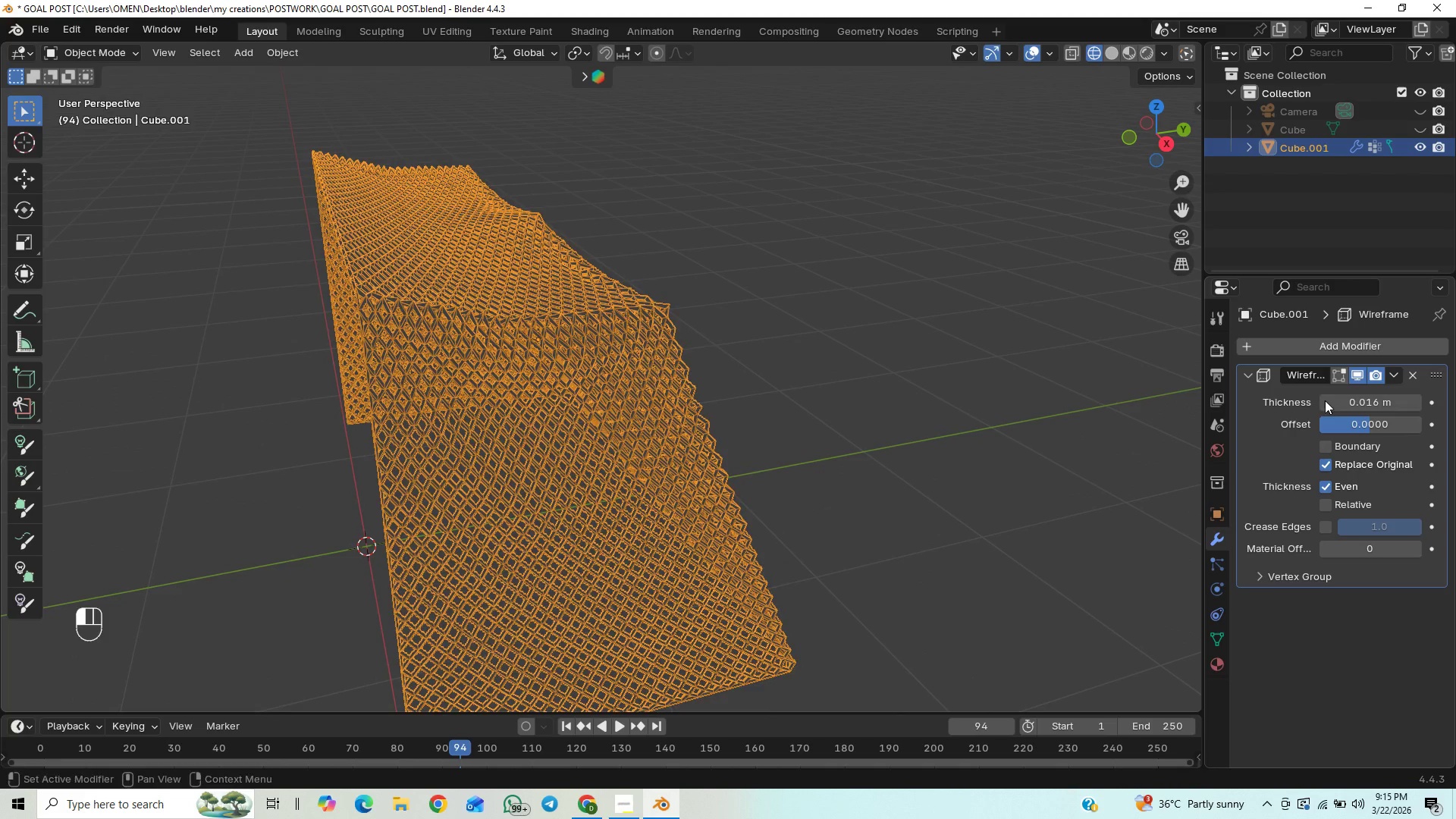 
triple_click([1325, 400])
 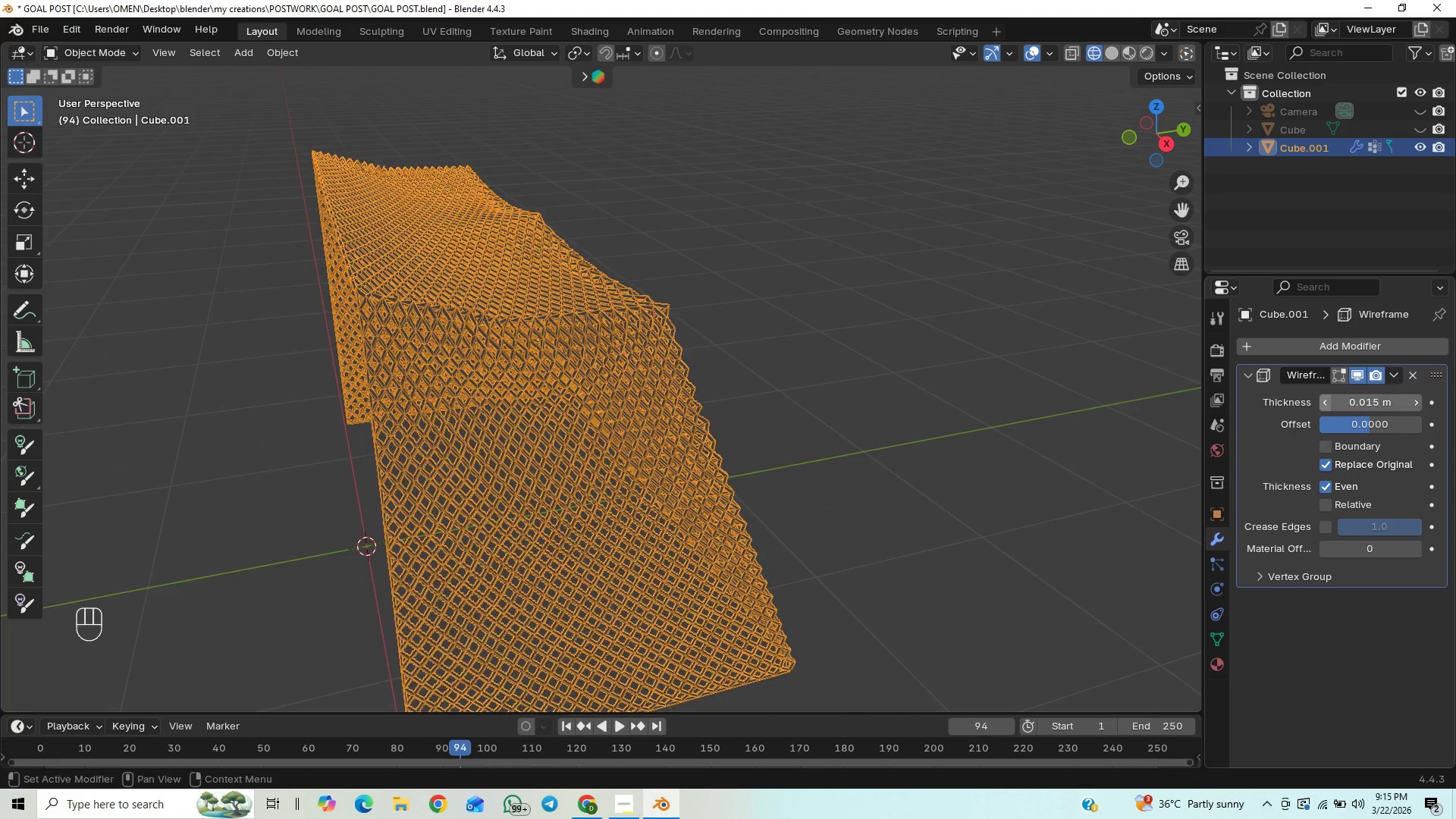 
triple_click([1325, 400])
 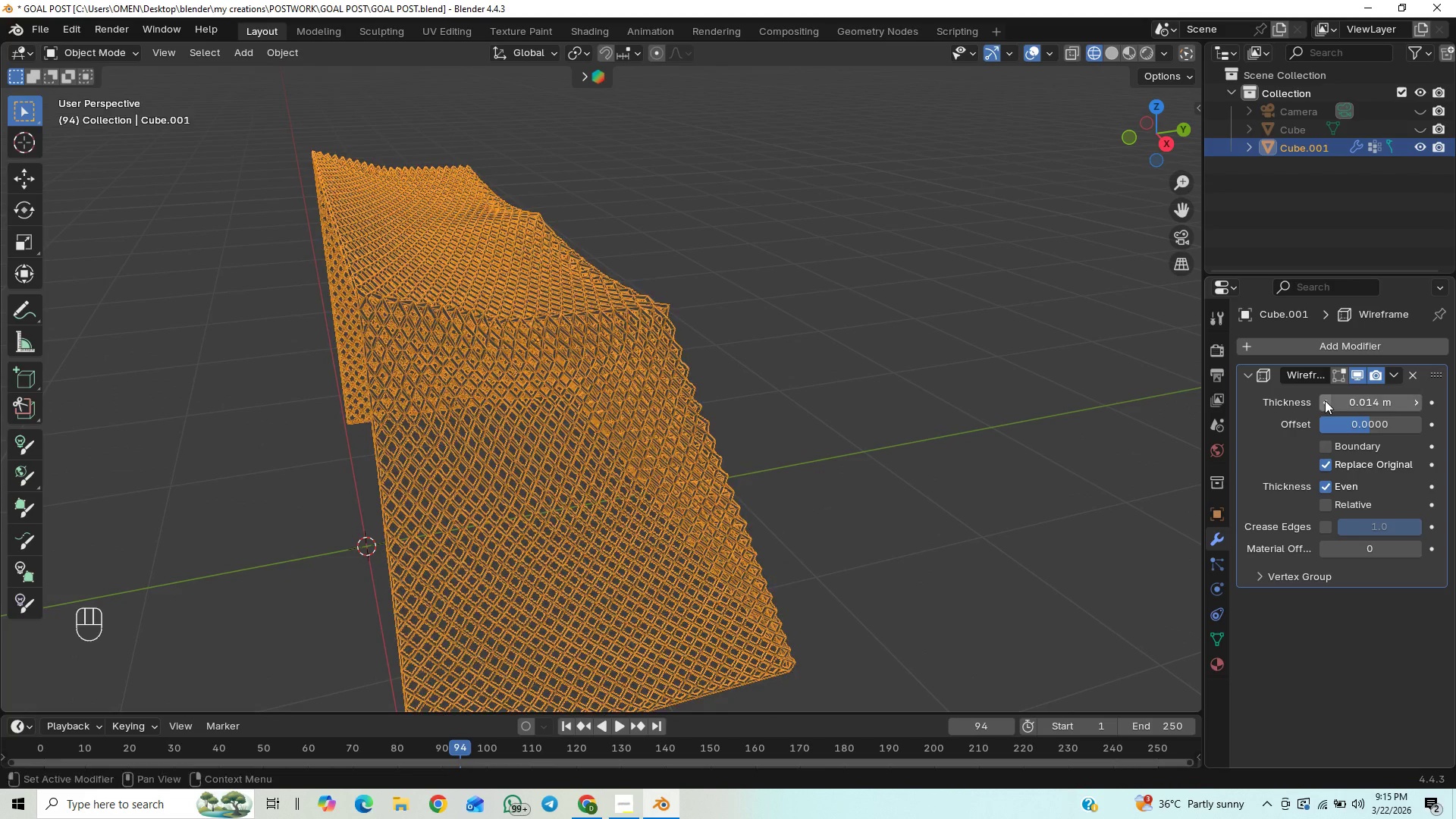 
triple_click([1325, 400])
 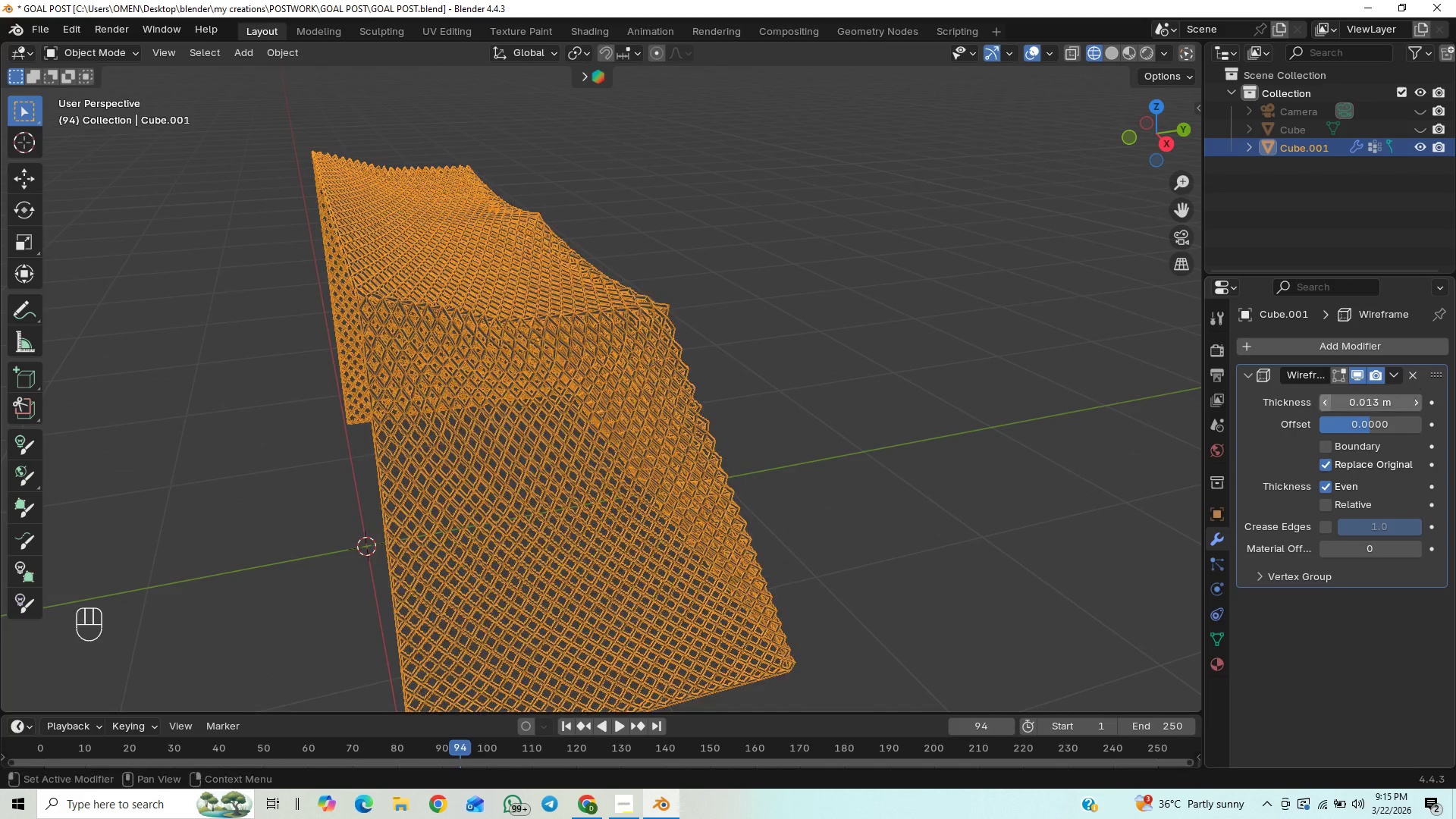 
triple_click([1325, 400])
 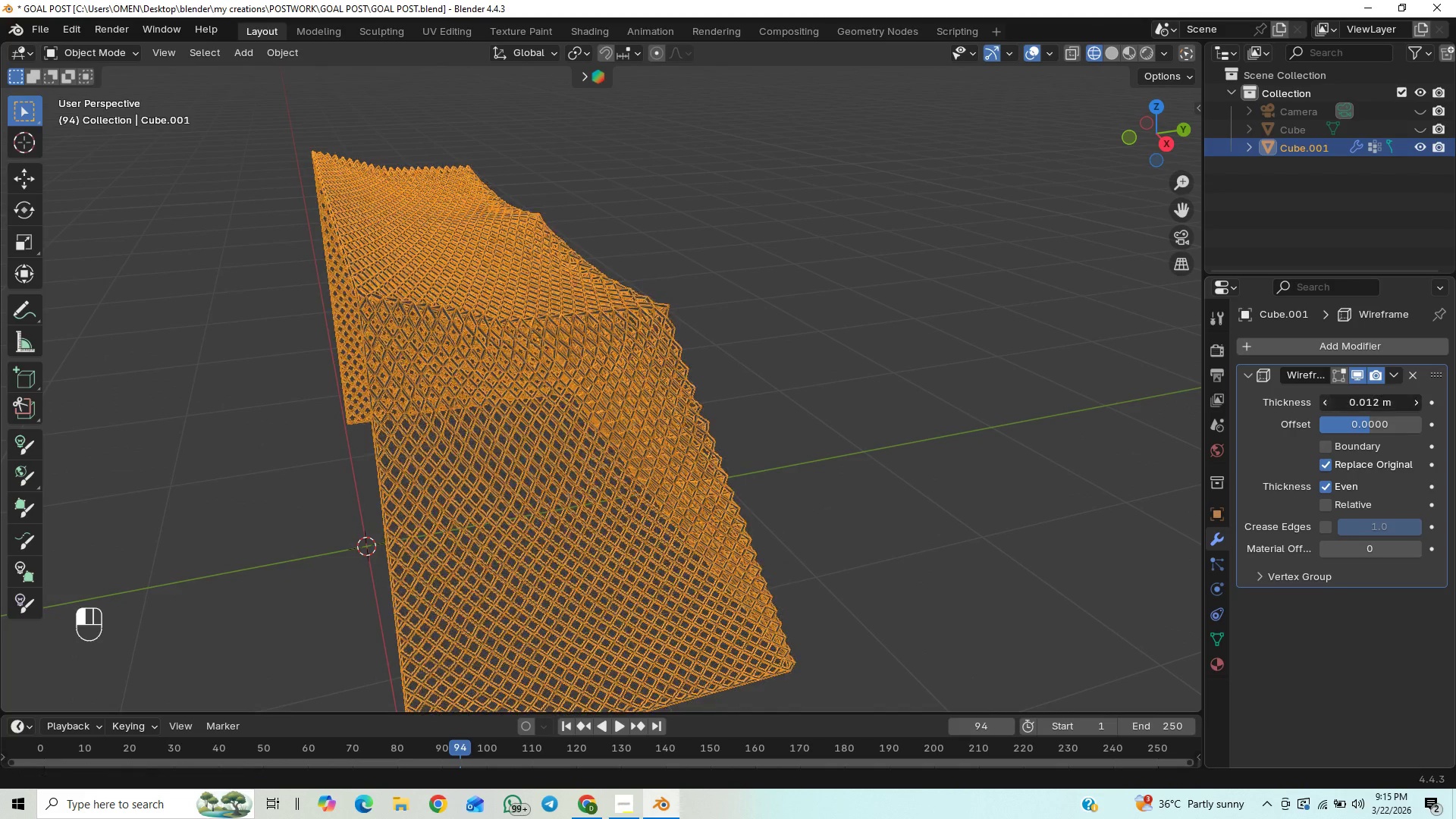 
triple_click([1325, 400])
 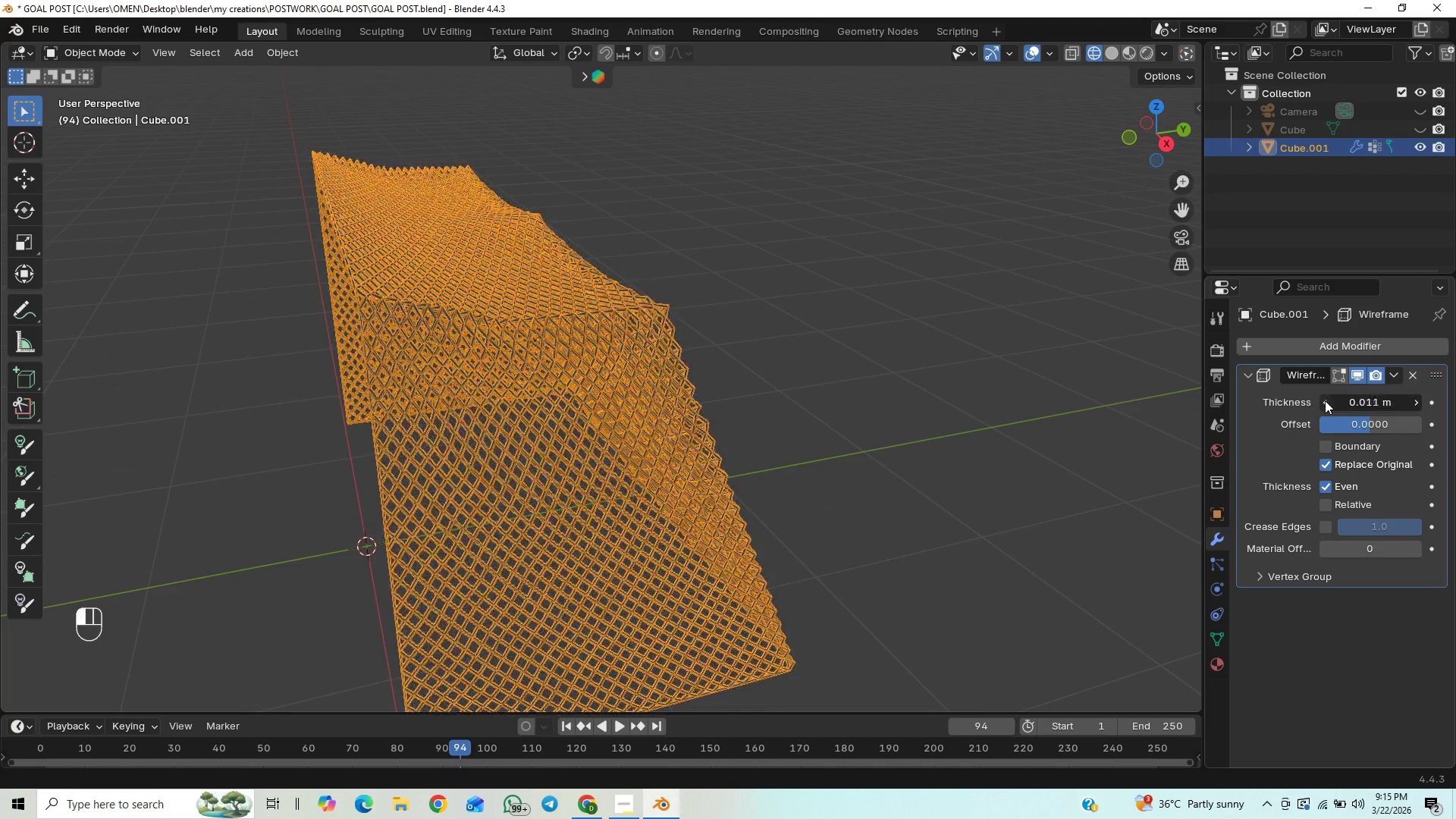 
triple_click([1325, 400])
 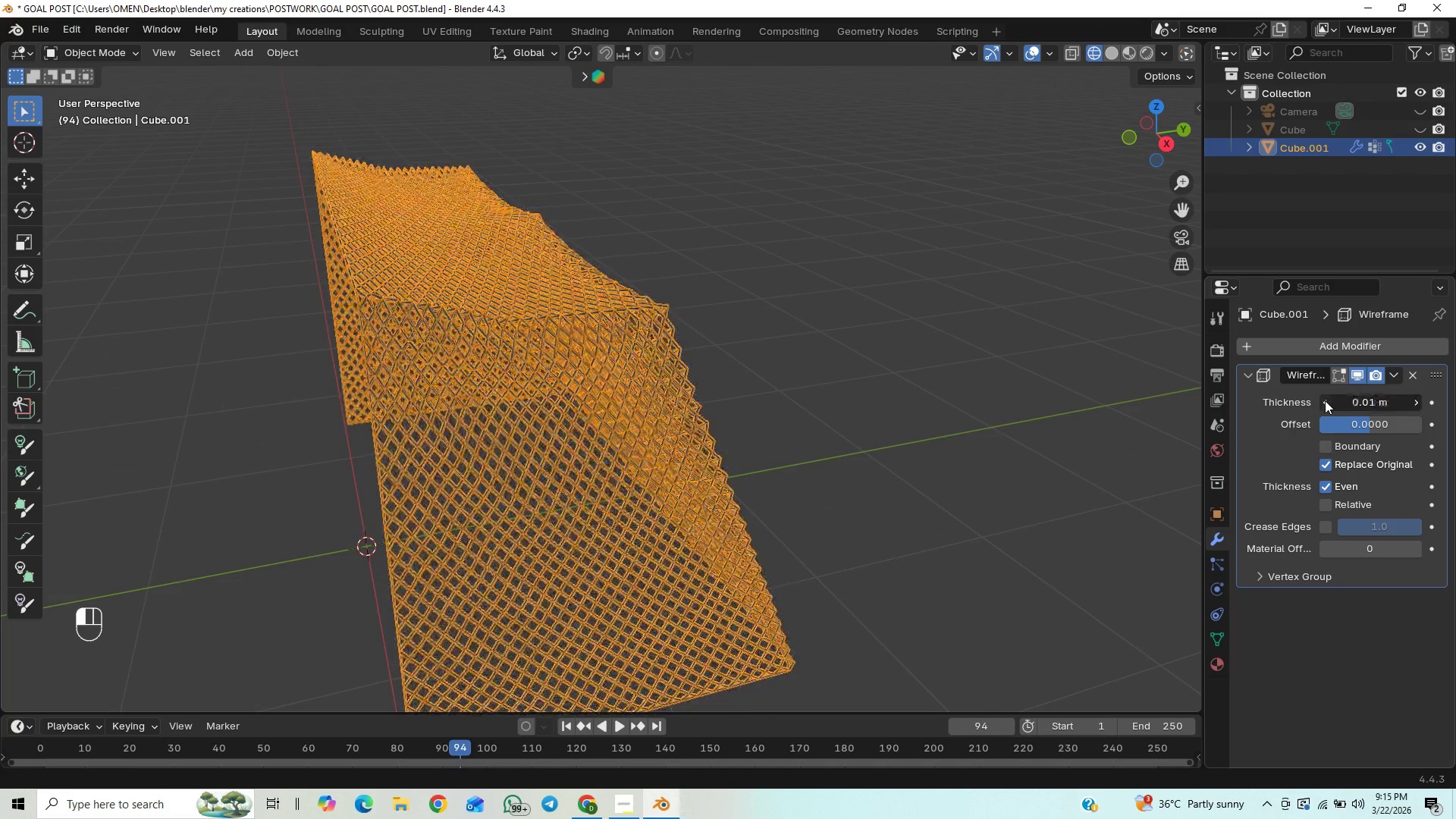 
triple_click([1325, 400])
 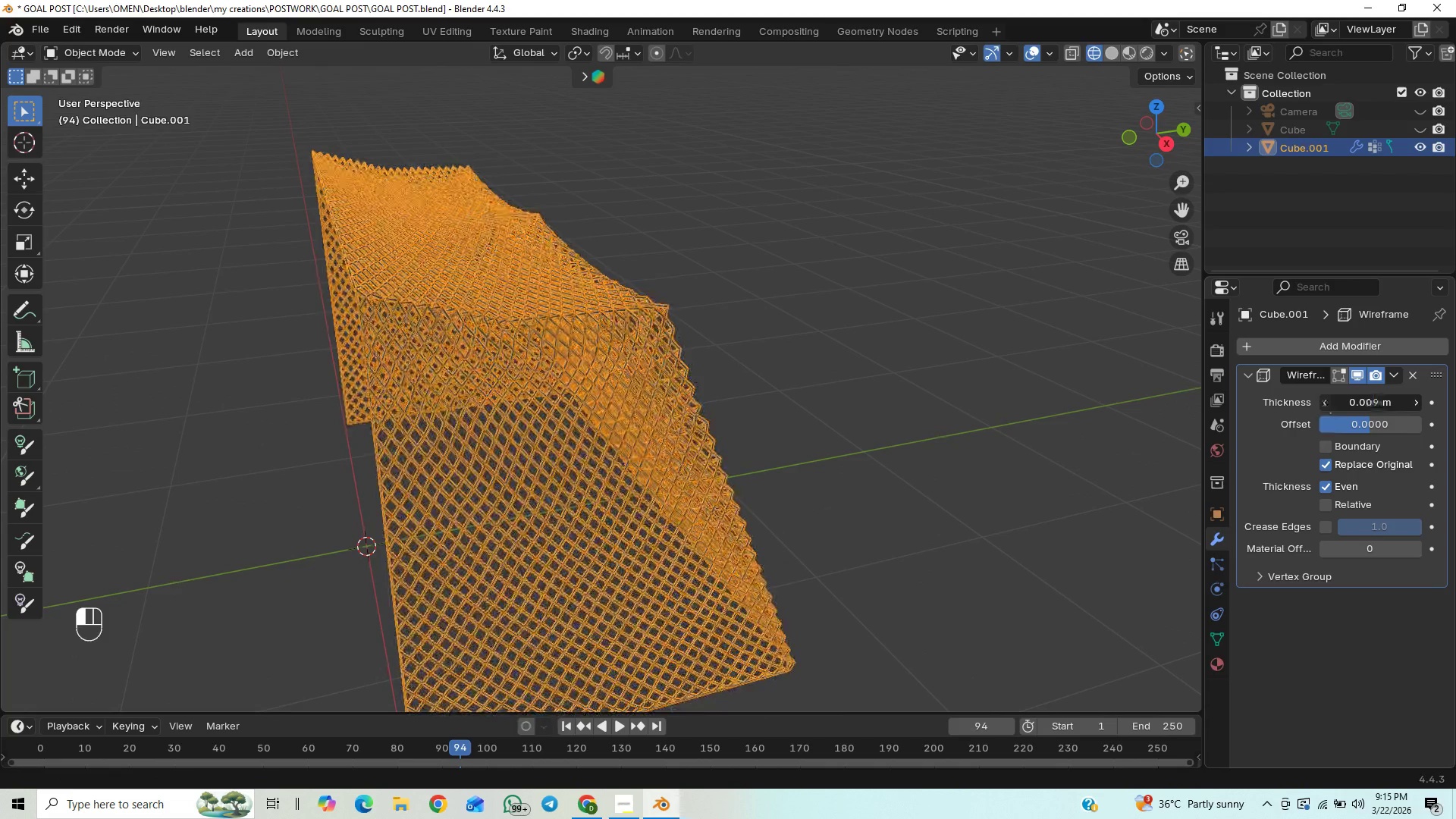 
triple_click([1325, 400])
 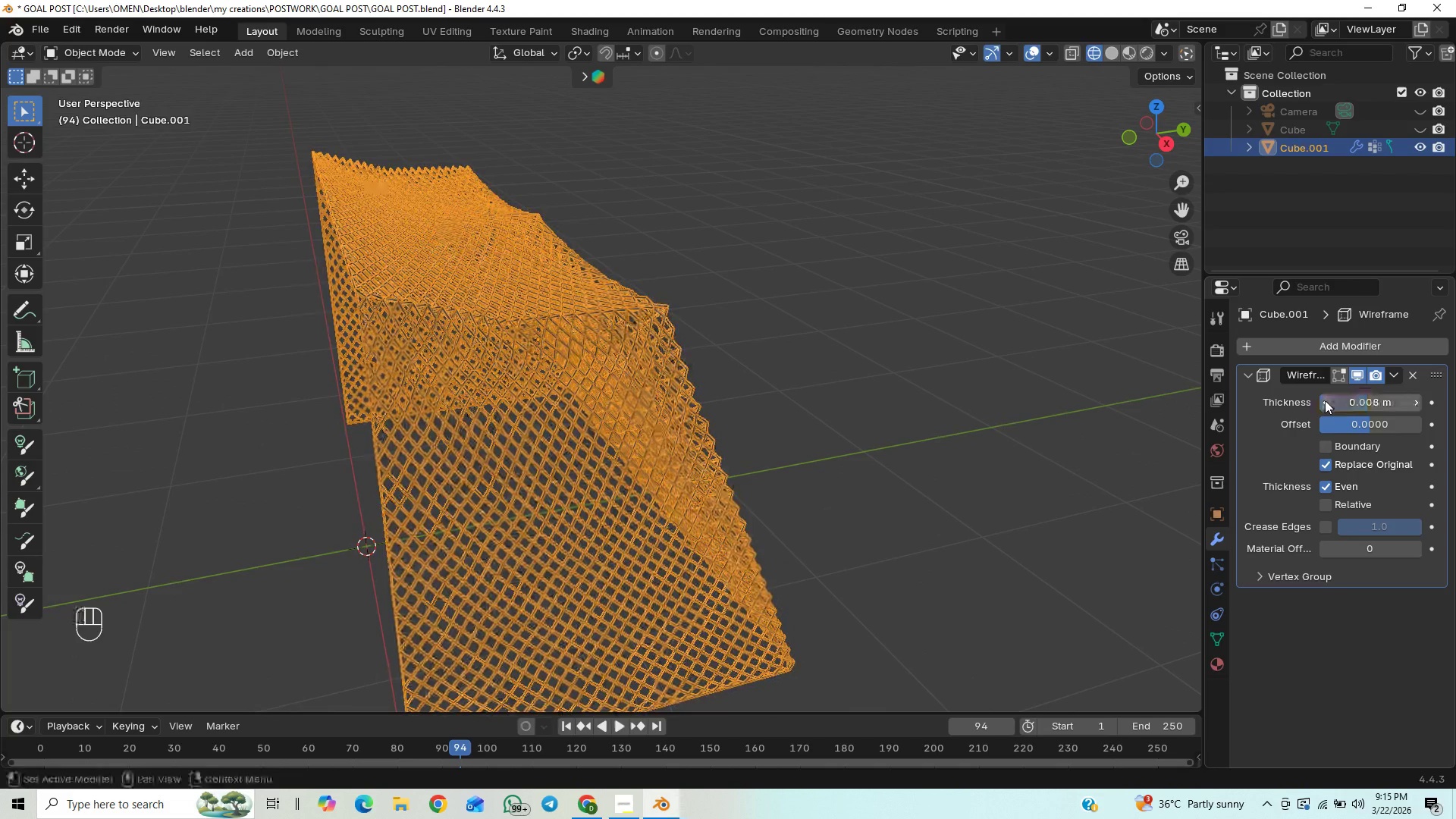 
triple_click([1325, 400])
 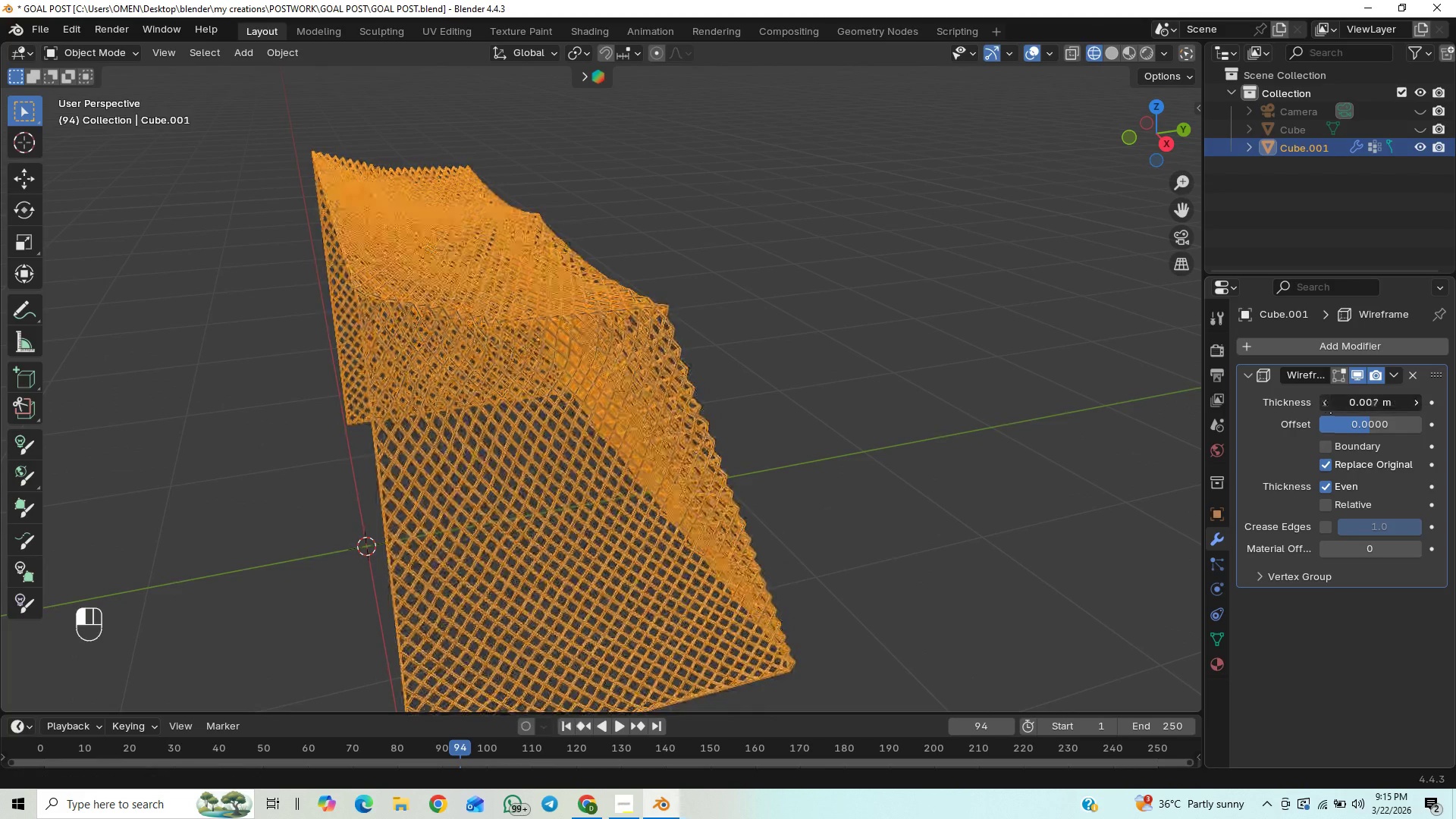 
triple_click([1325, 400])
 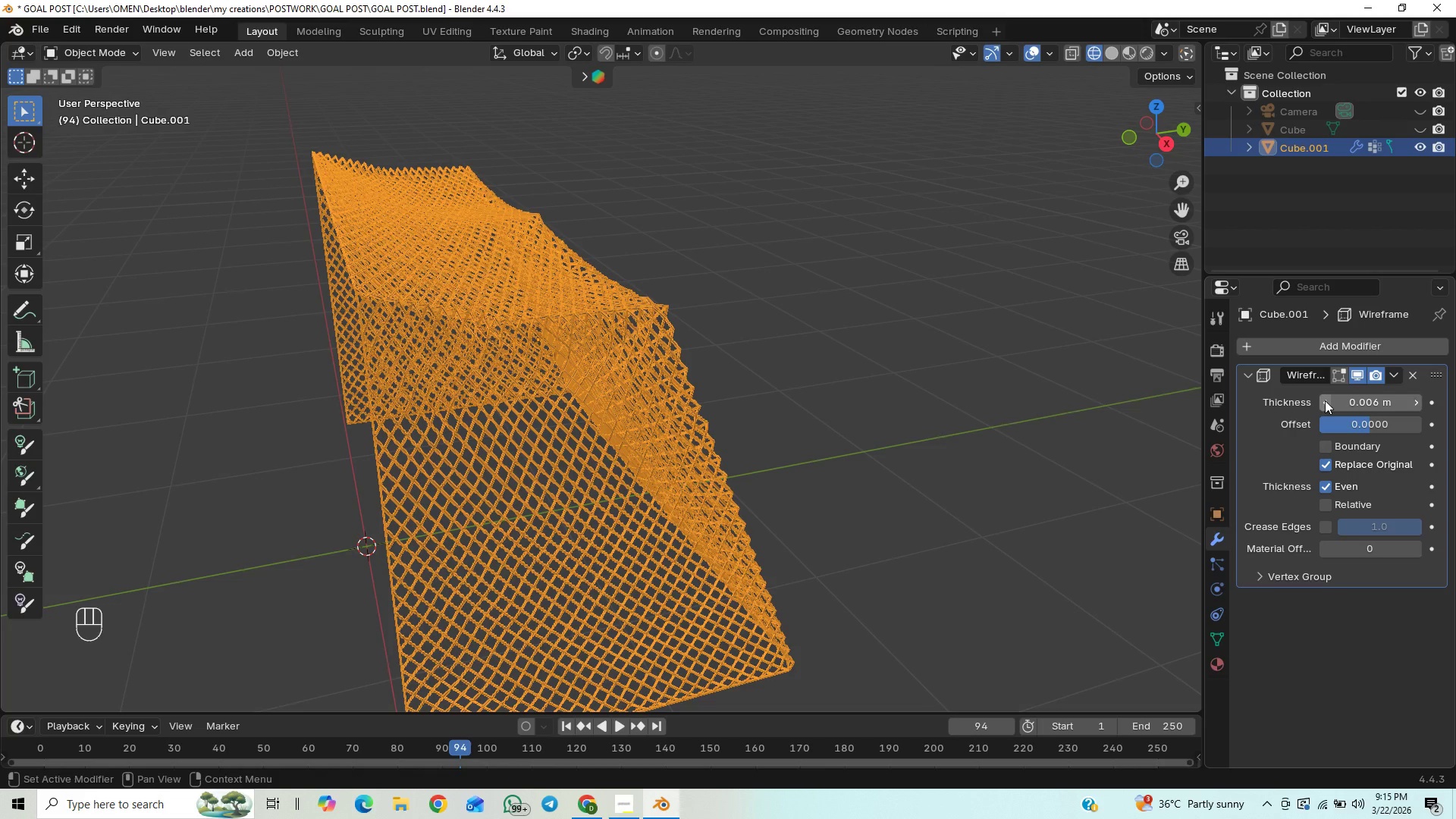 
left_click([1325, 400])
 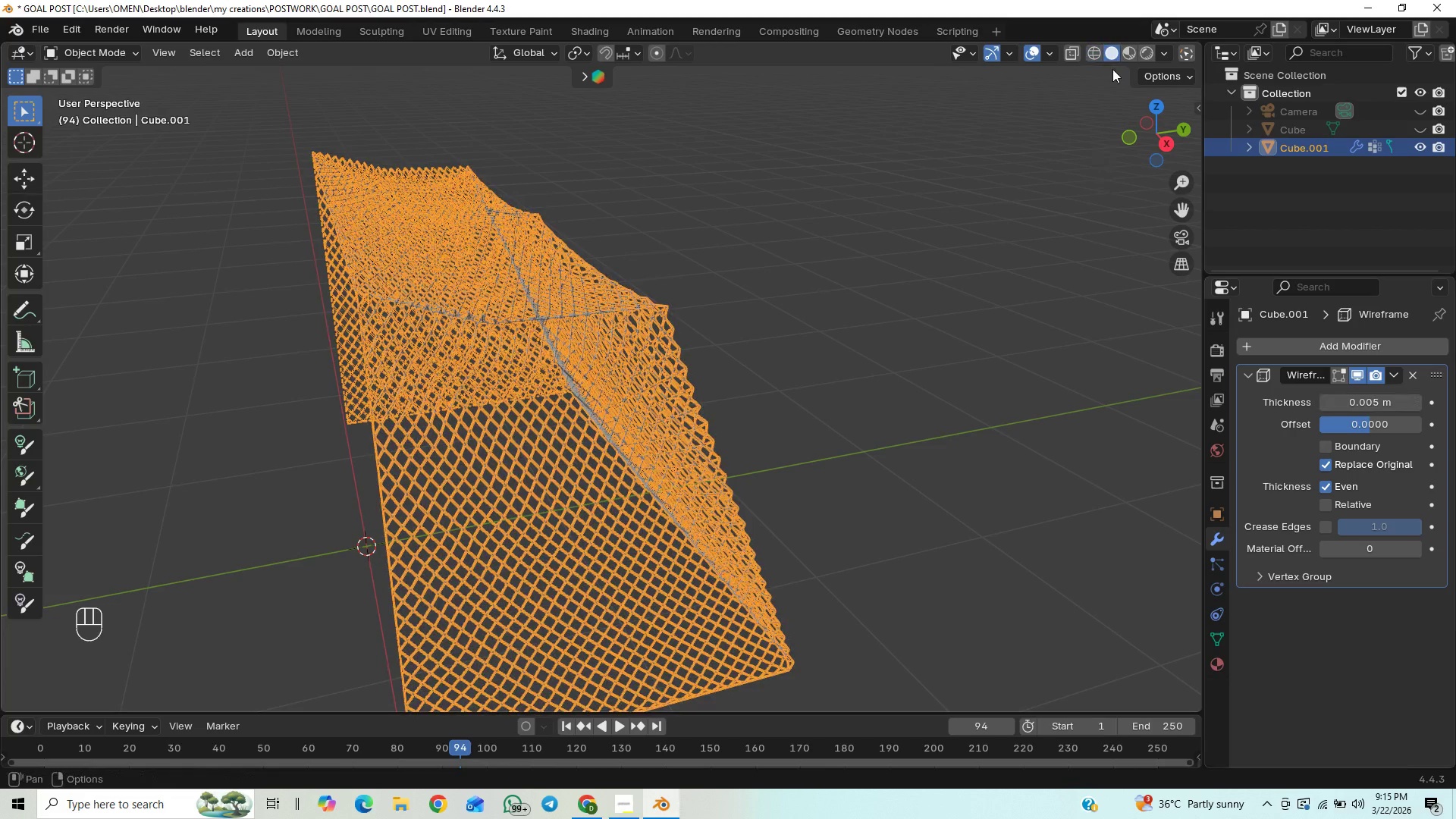 
scroll: coordinate [526, 186], scroll_direction: up, amount: 1.0
 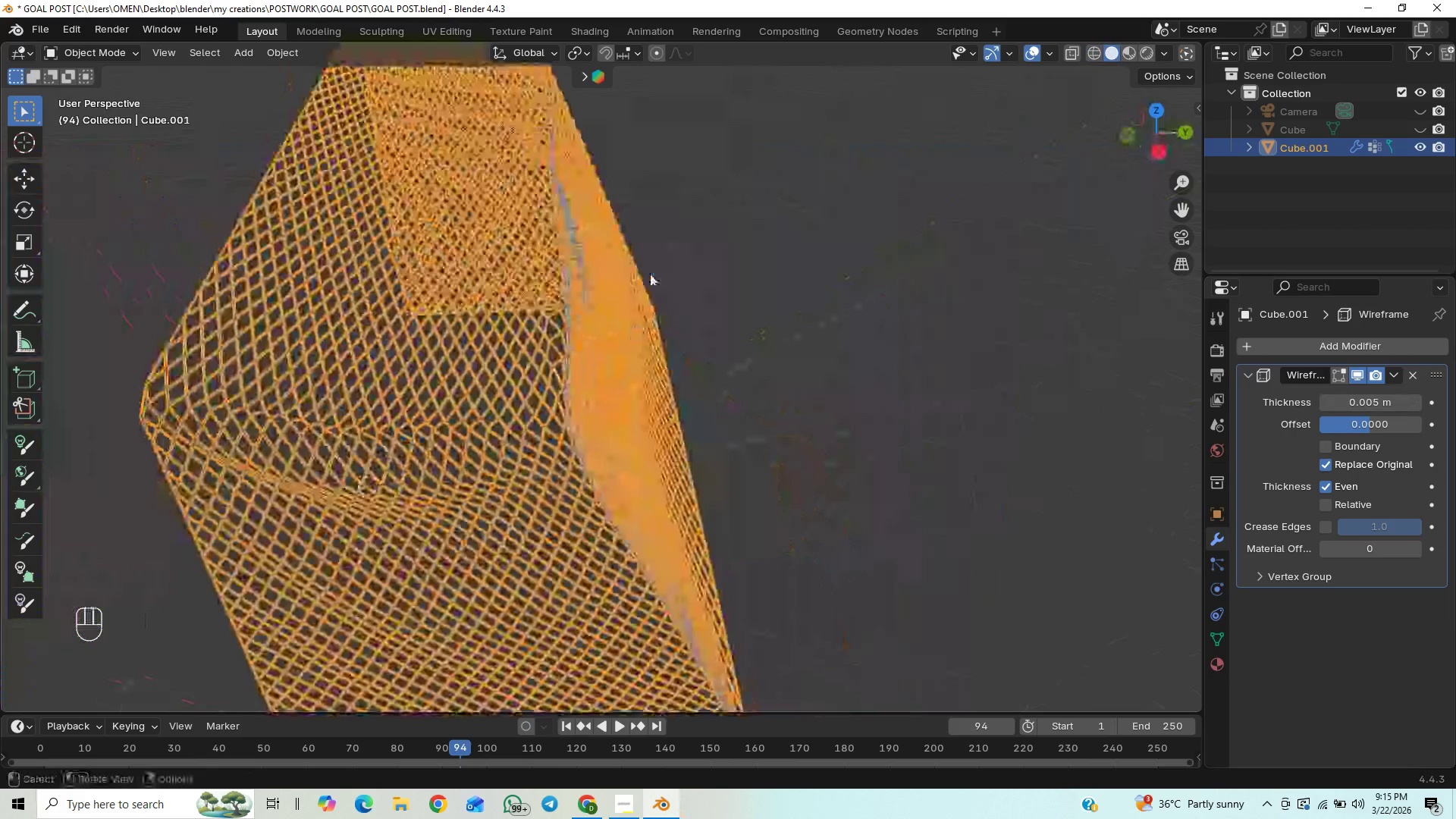 
left_click([890, 291])
 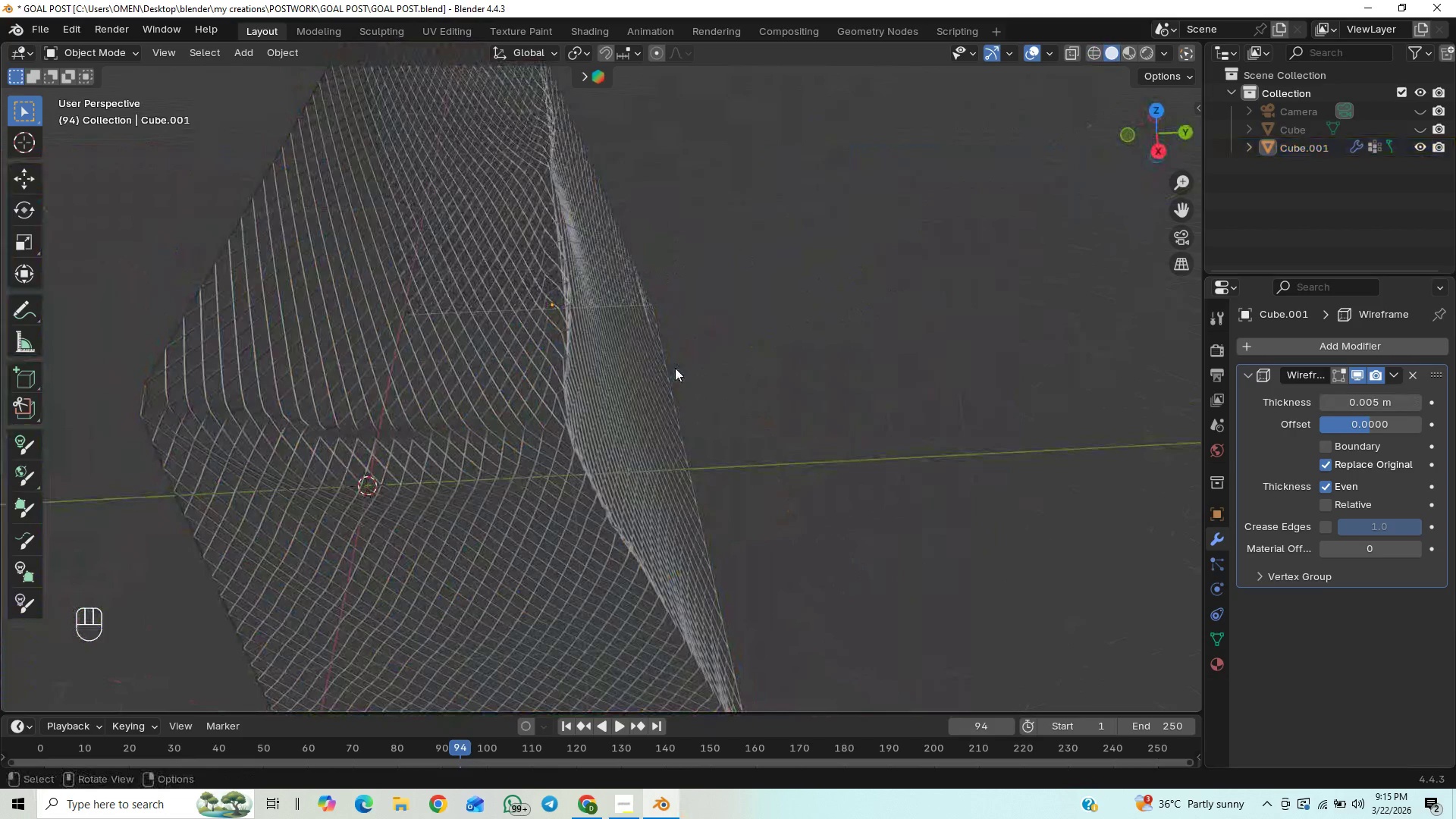 
scroll: coordinate [661, 369], scroll_direction: down, amount: 1.0
 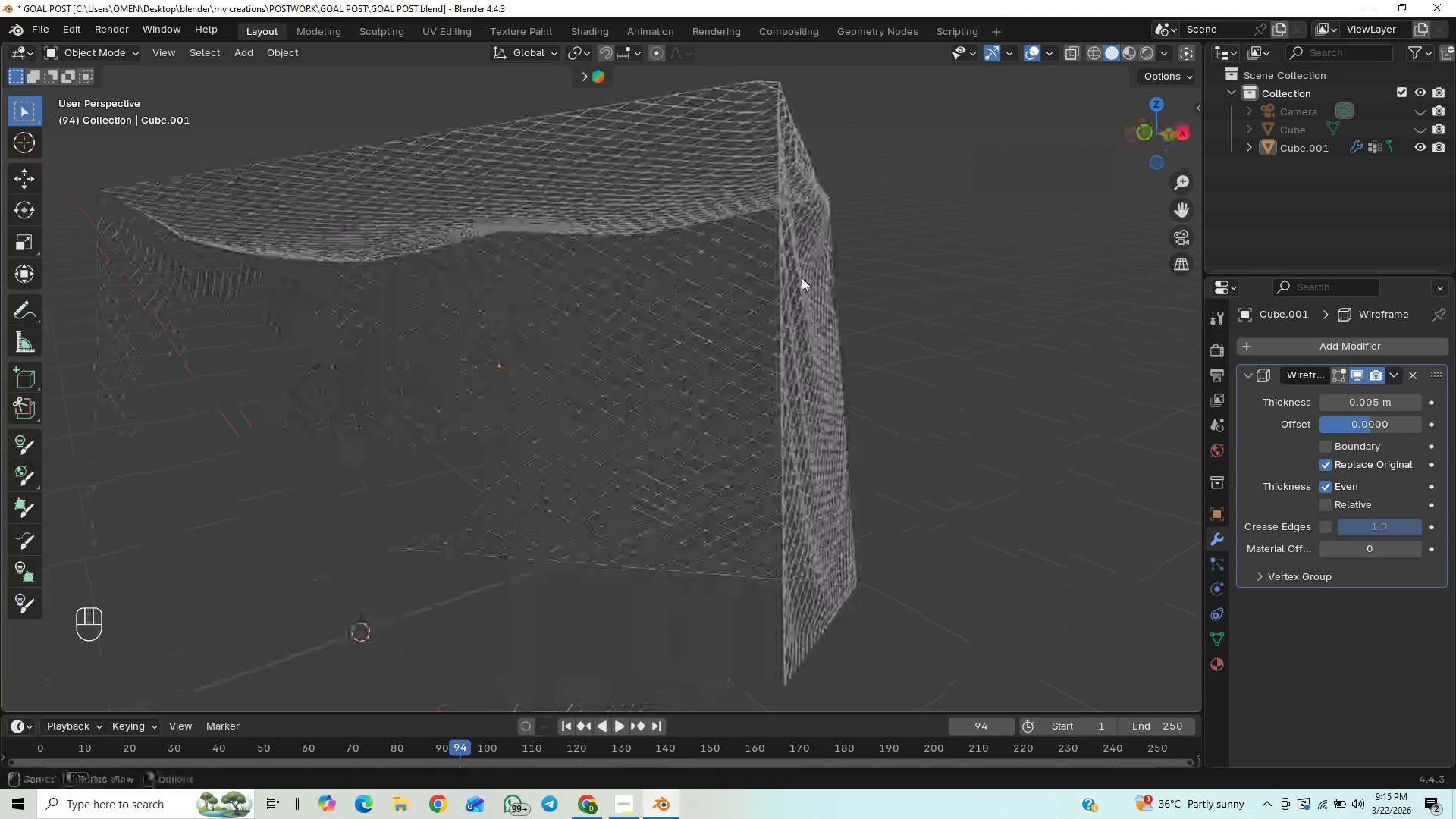 
scroll: coordinate [823, 319], scroll_direction: up, amount: 2.0
 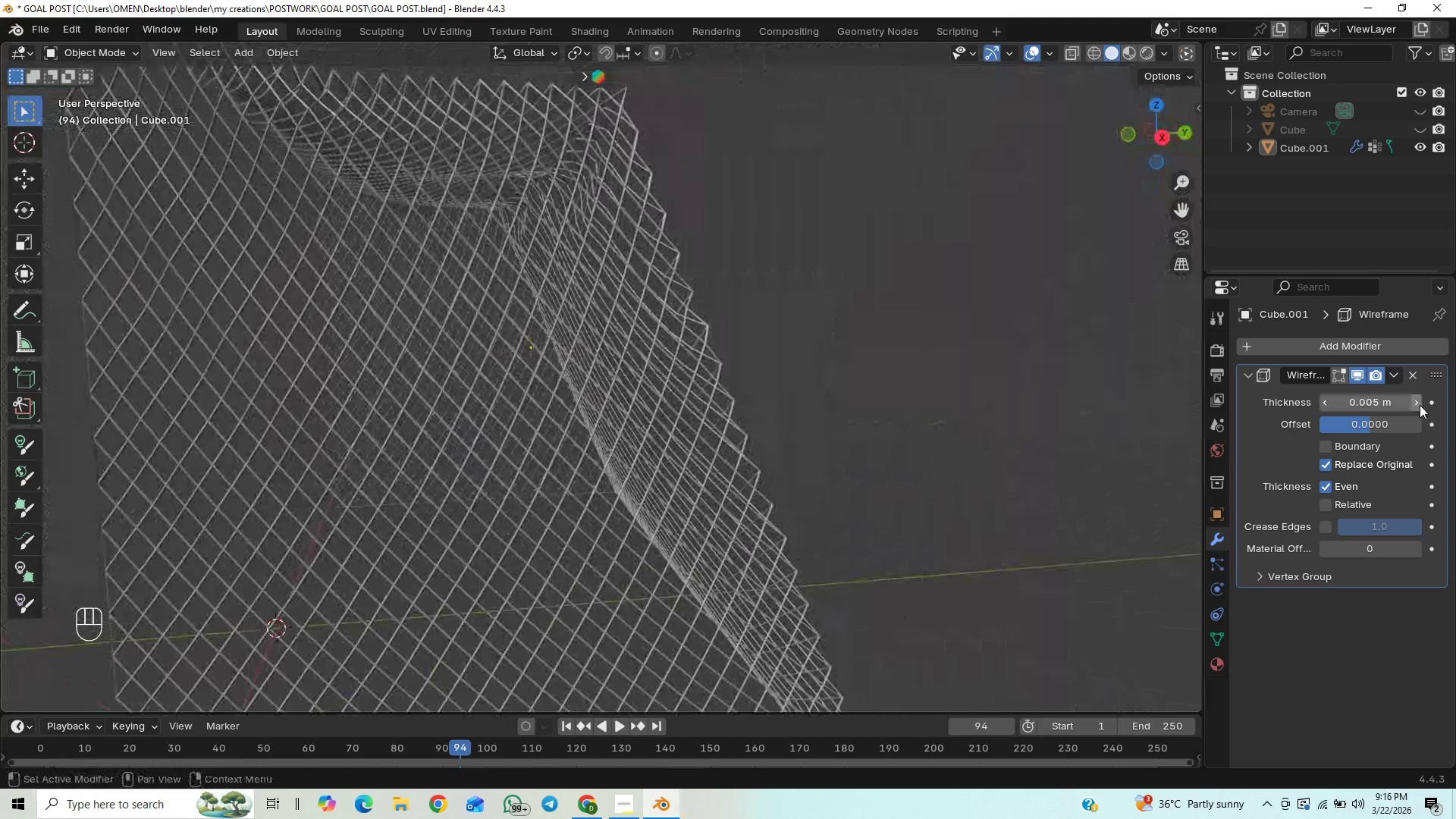 
left_click([1414, 398])
 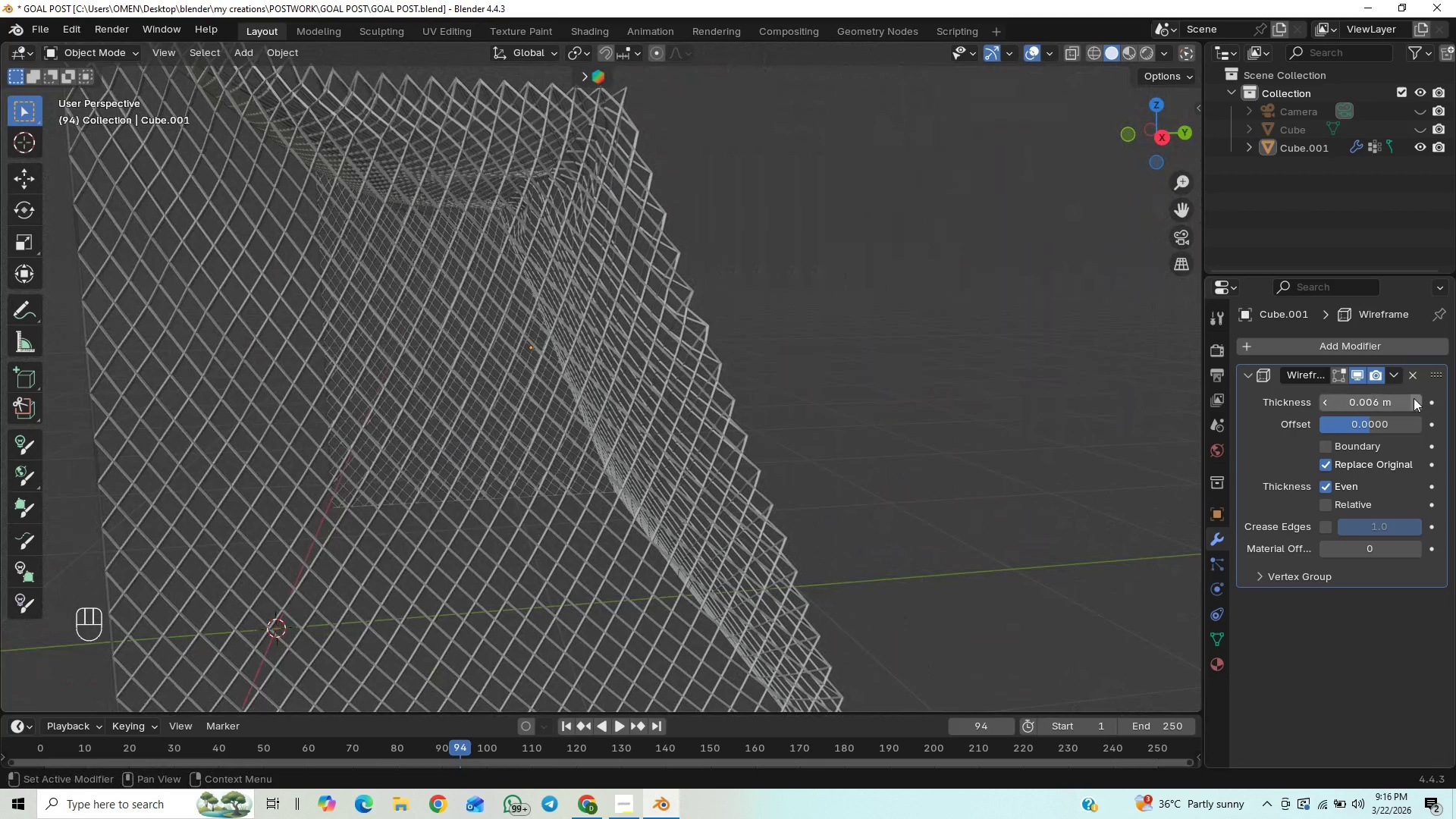 
left_click([1414, 398])
 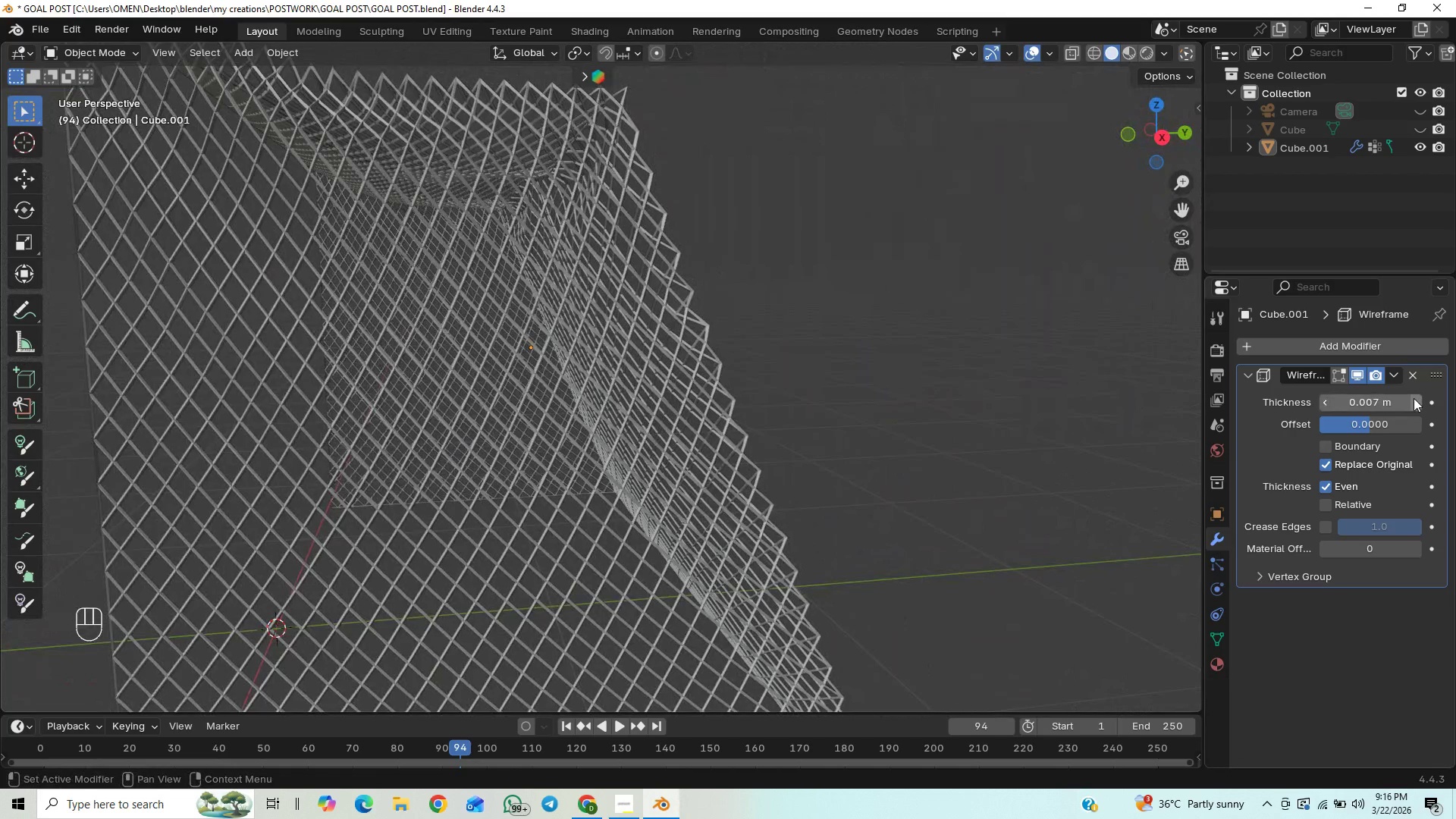 
double_click([1414, 398])
 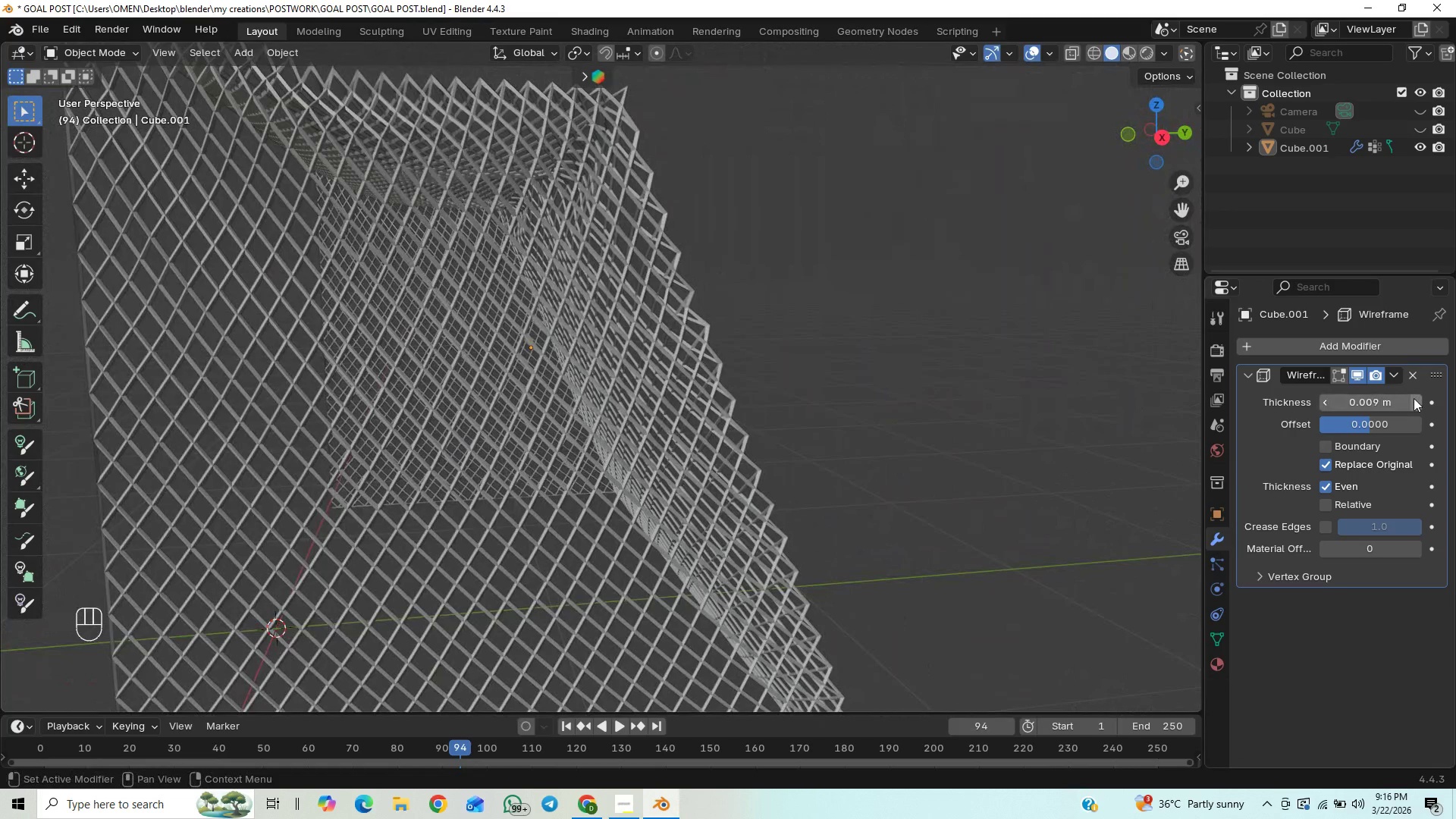 
left_click([1414, 398])
 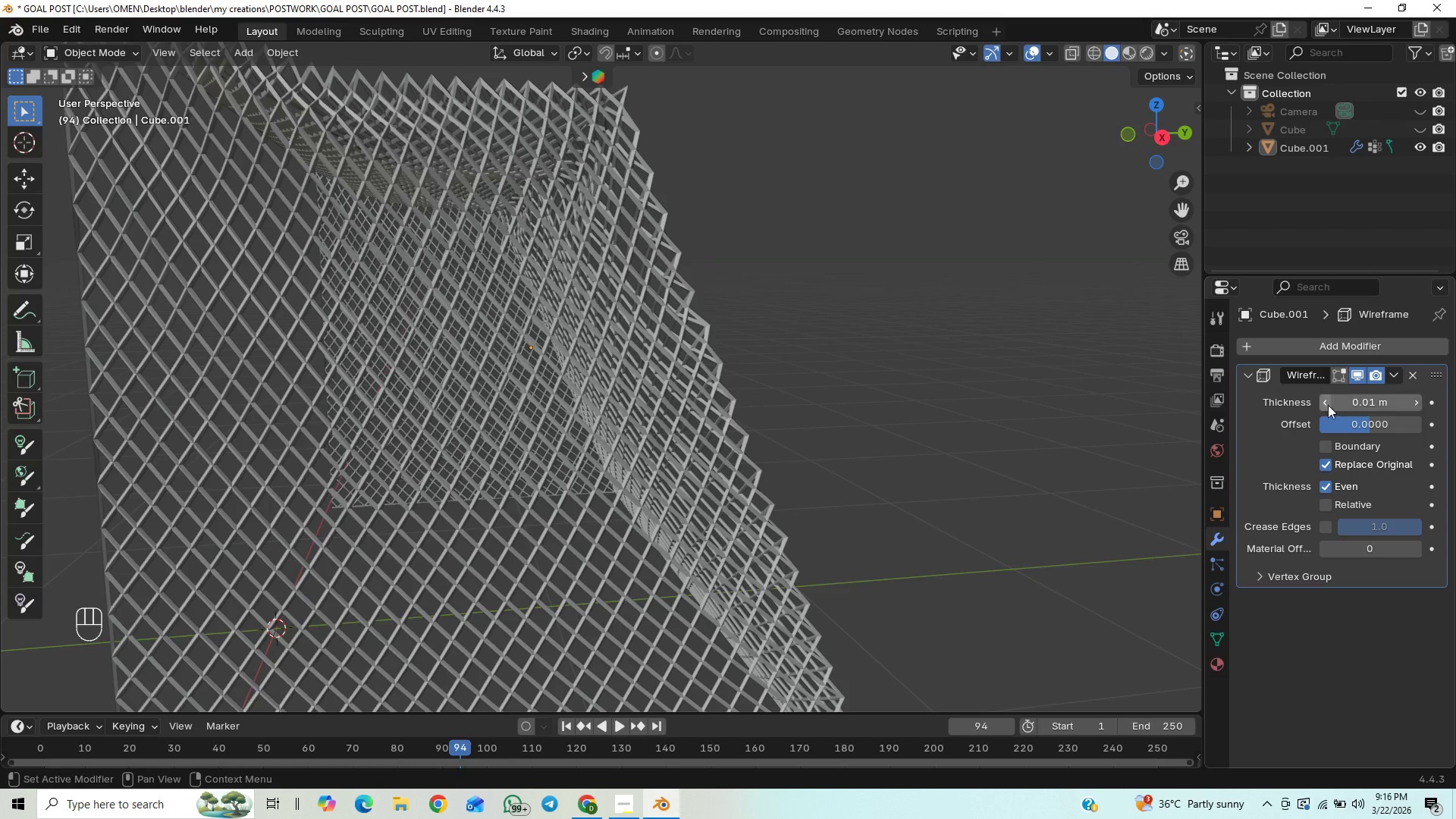 
left_click([1325, 402])
 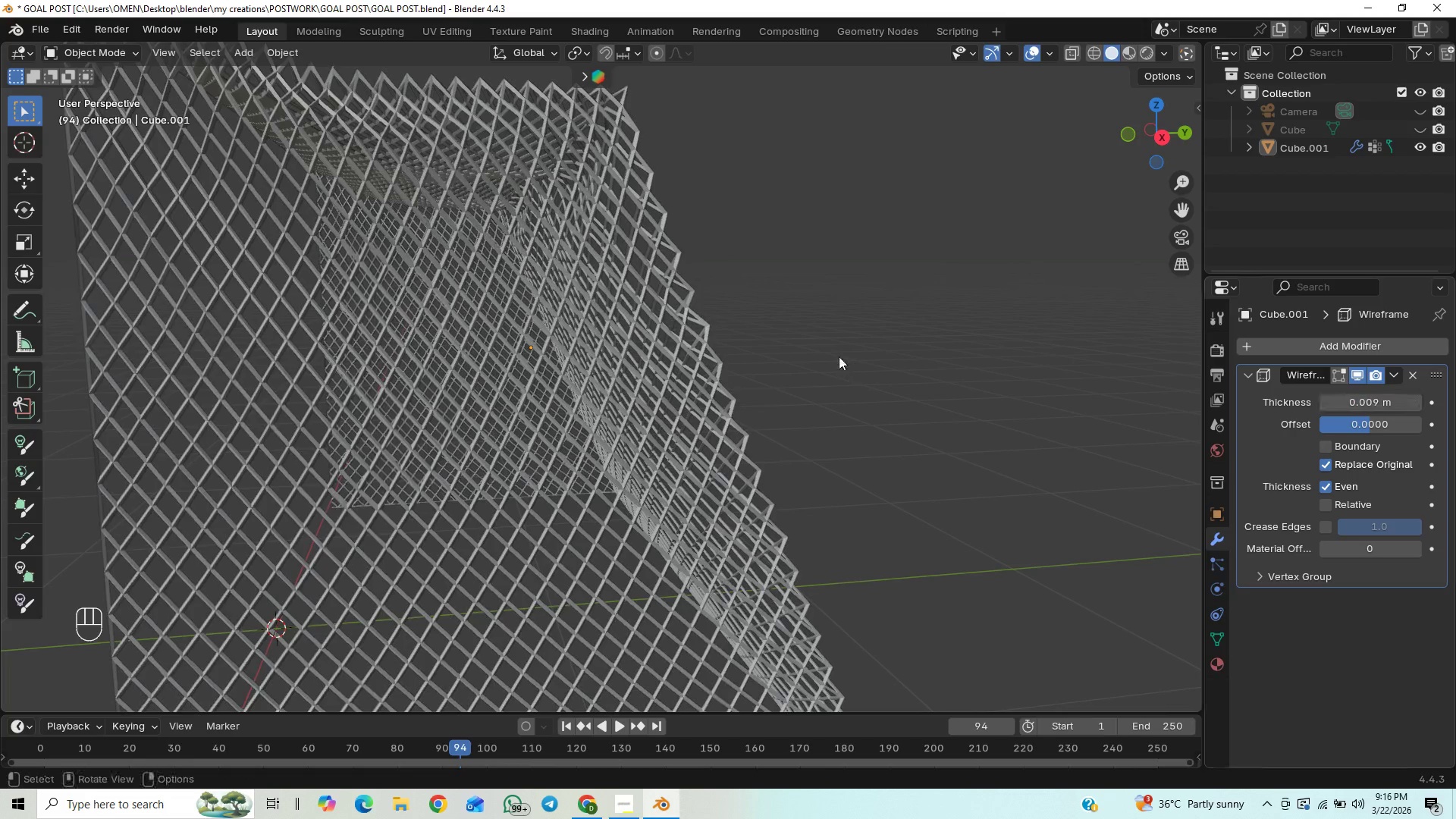 
scroll: coordinate [833, 356], scroll_direction: up, amount: 9.0
 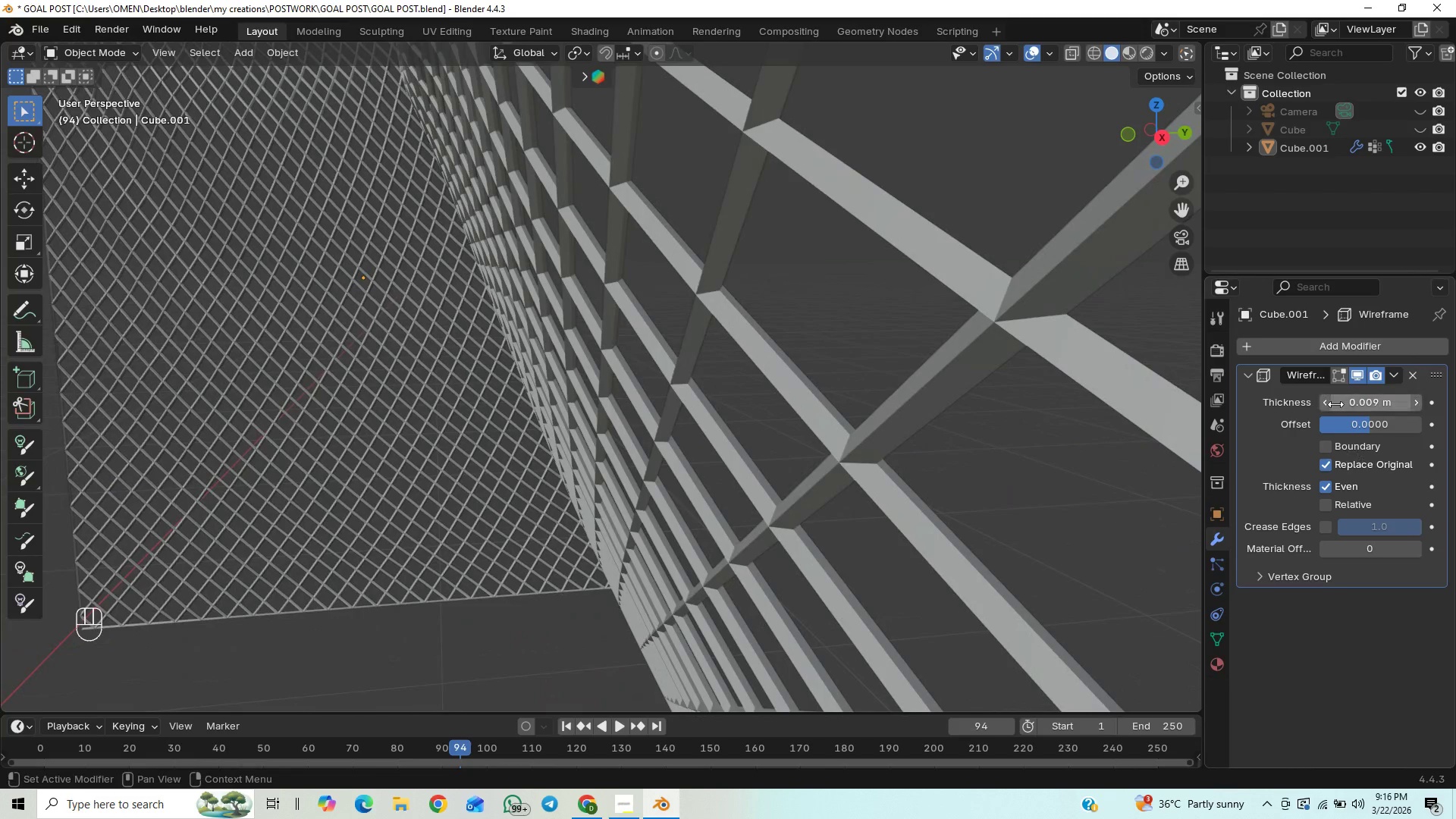 
double_click([1326, 409])
 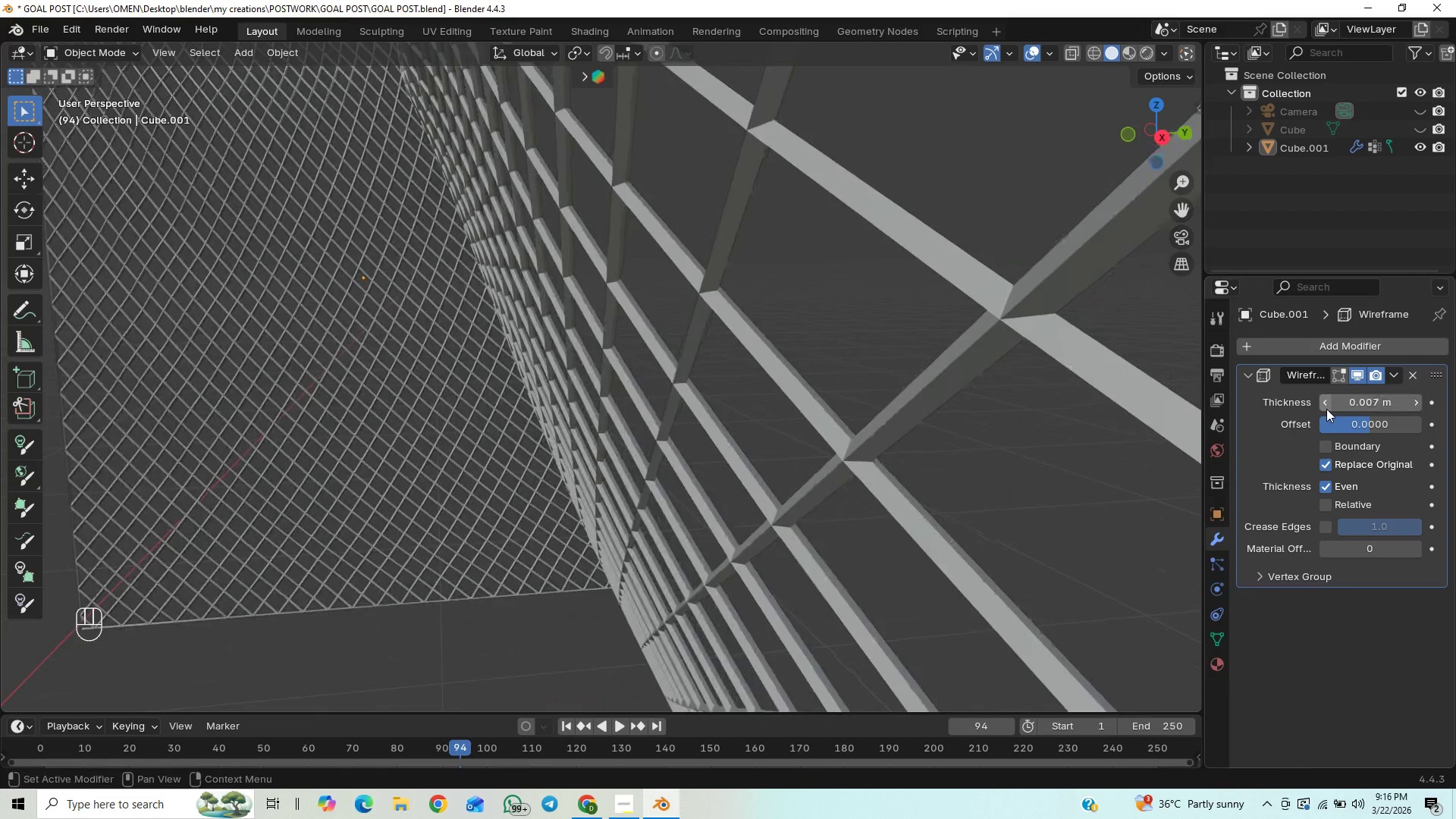 
left_click([1326, 409])
 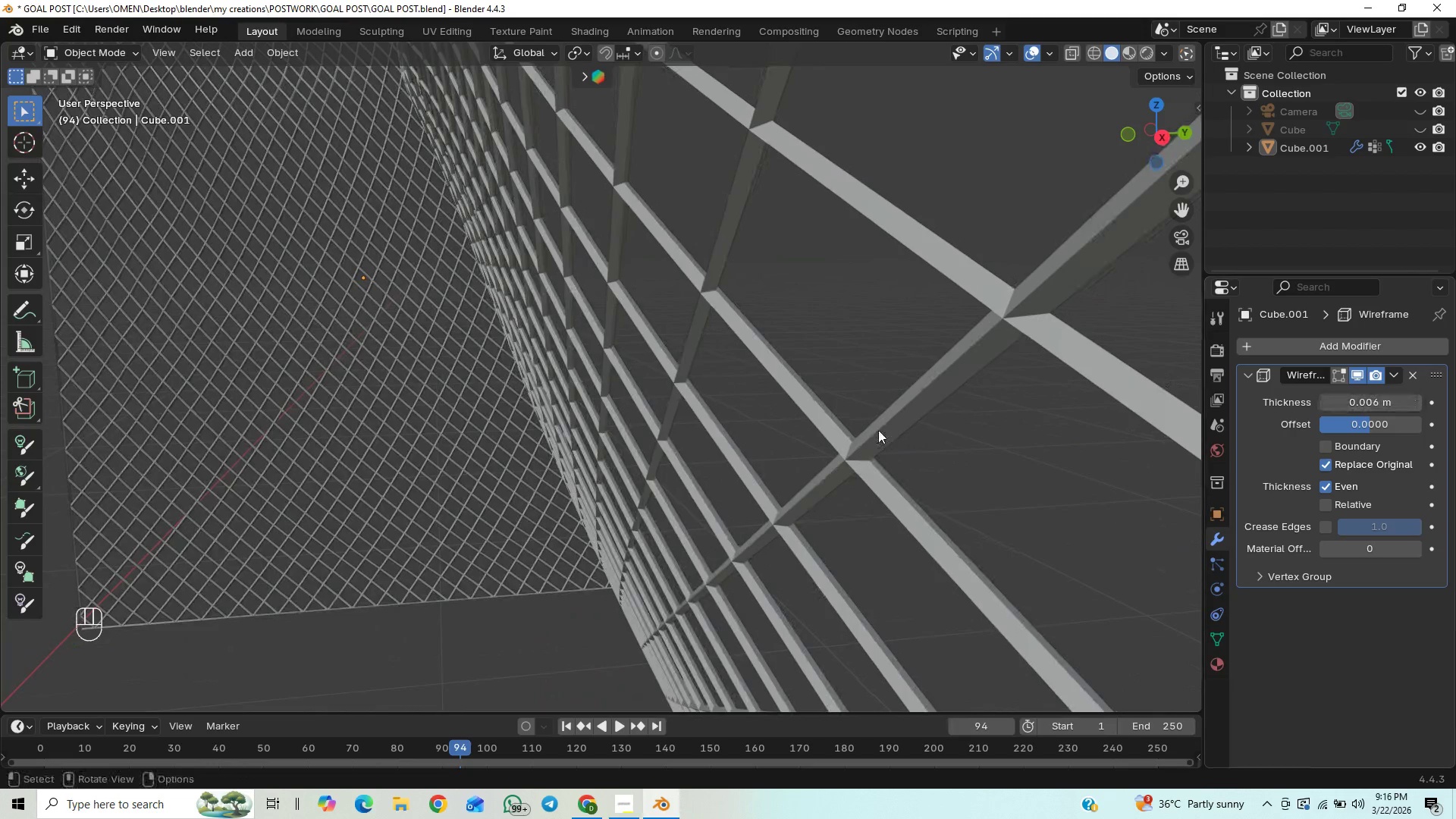 
scroll: coordinate [829, 388], scroll_direction: down, amount: 20.0
 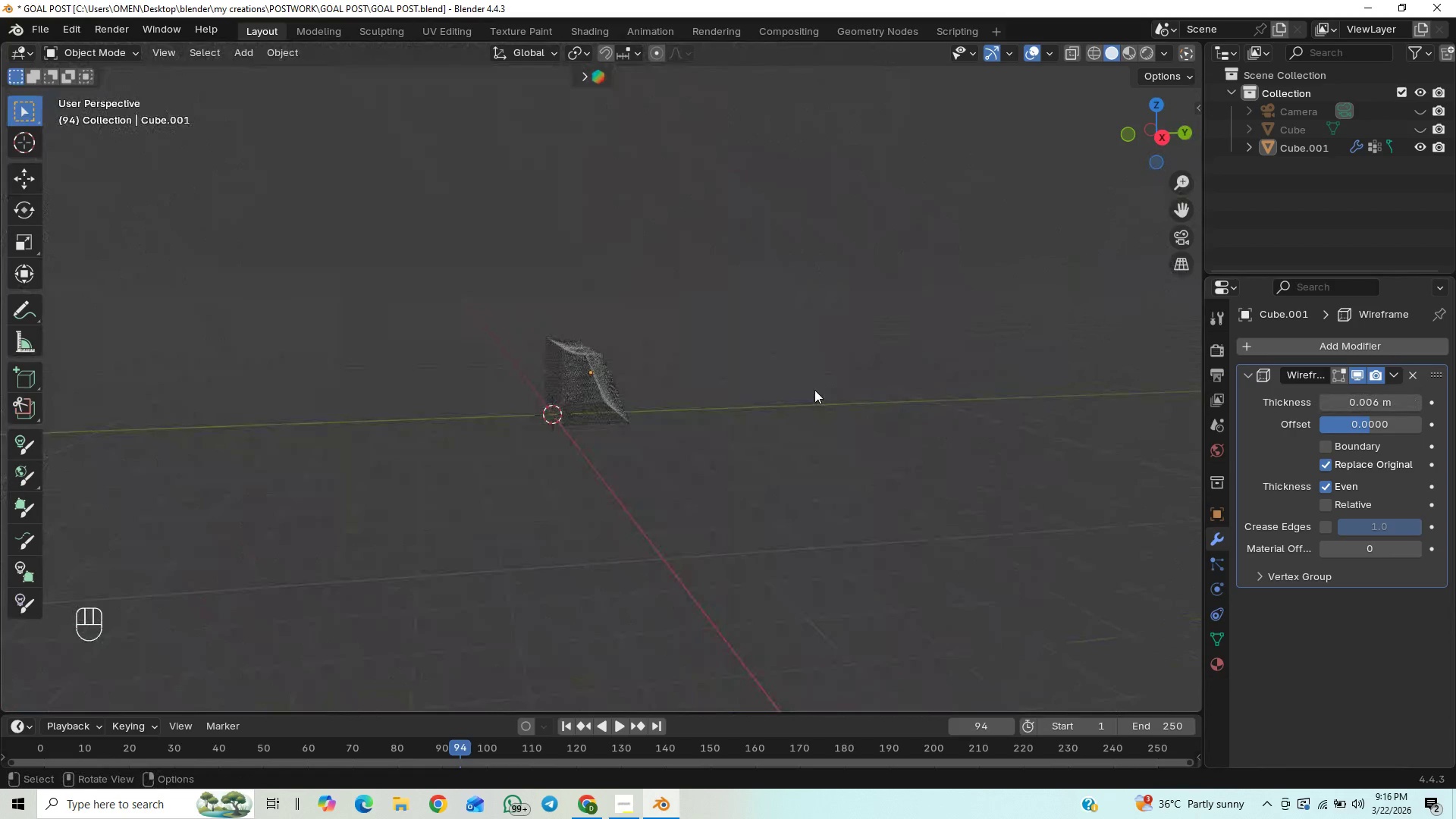 
scroll: coordinate [796, 432], scroll_direction: up, amount: 10.0
 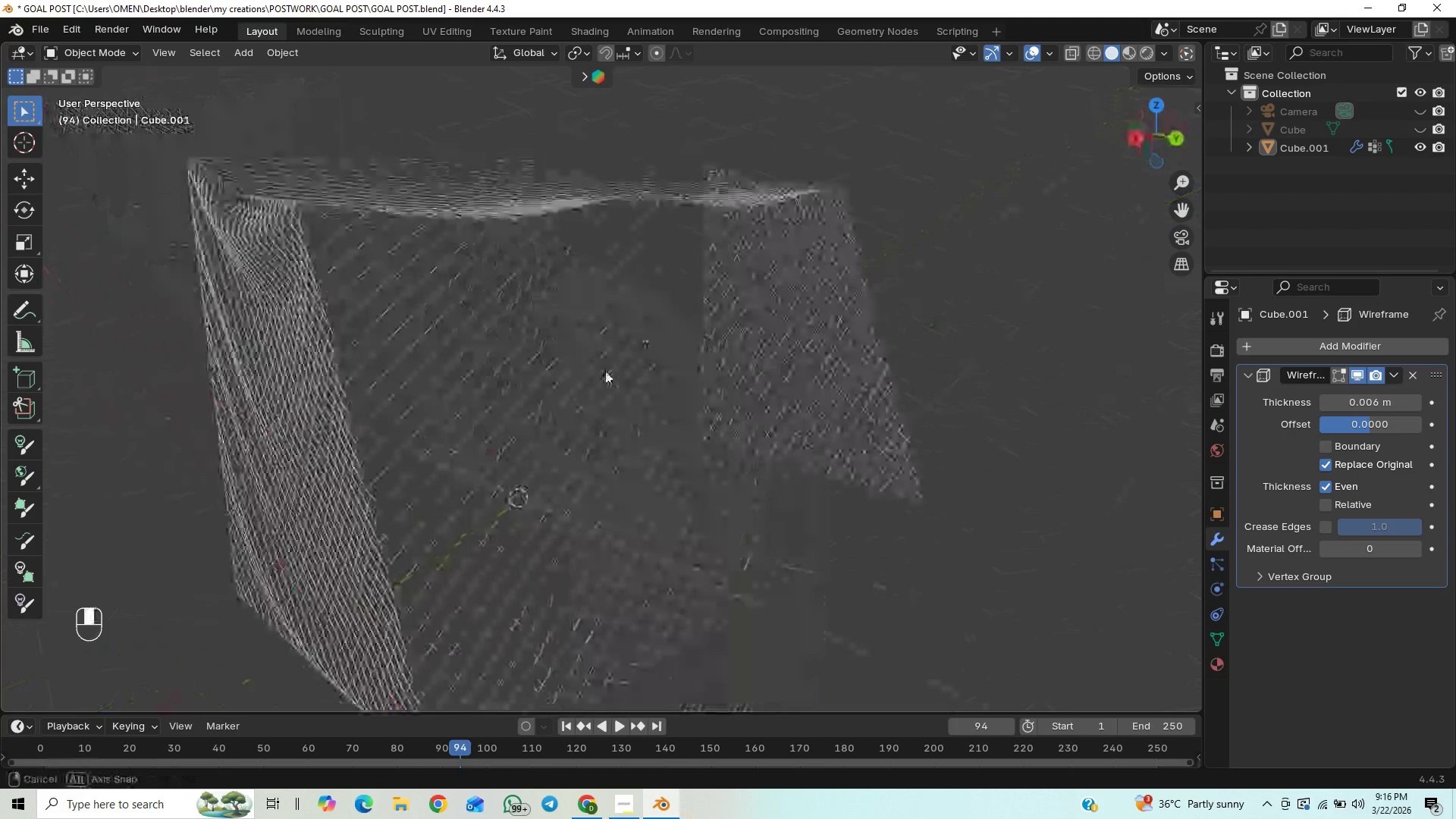 
scroll: coordinate [619, 386], scroll_direction: down, amount: 6.0
 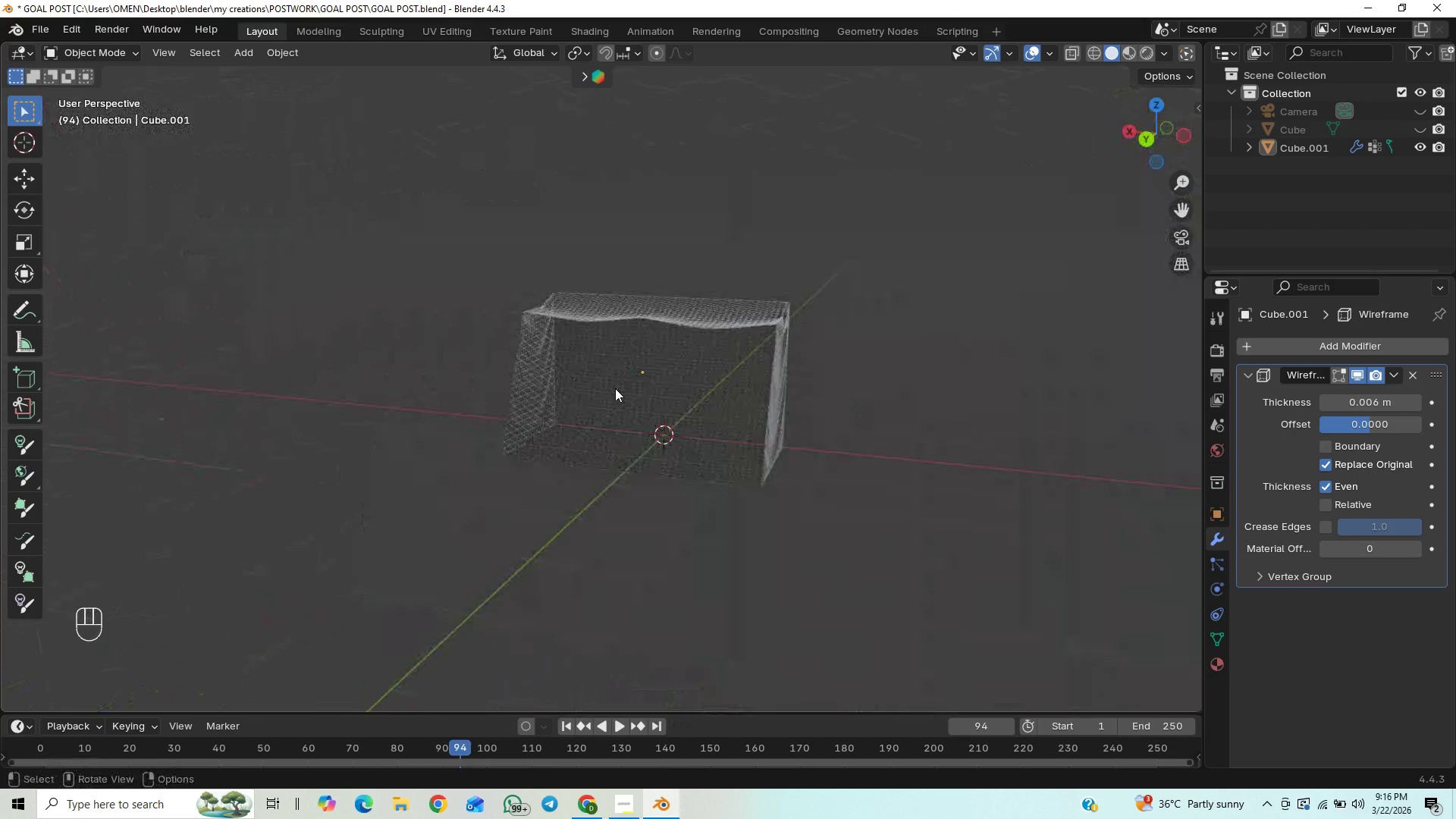 
scroll: coordinate [634, 379], scroll_direction: up, amount: 6.0
 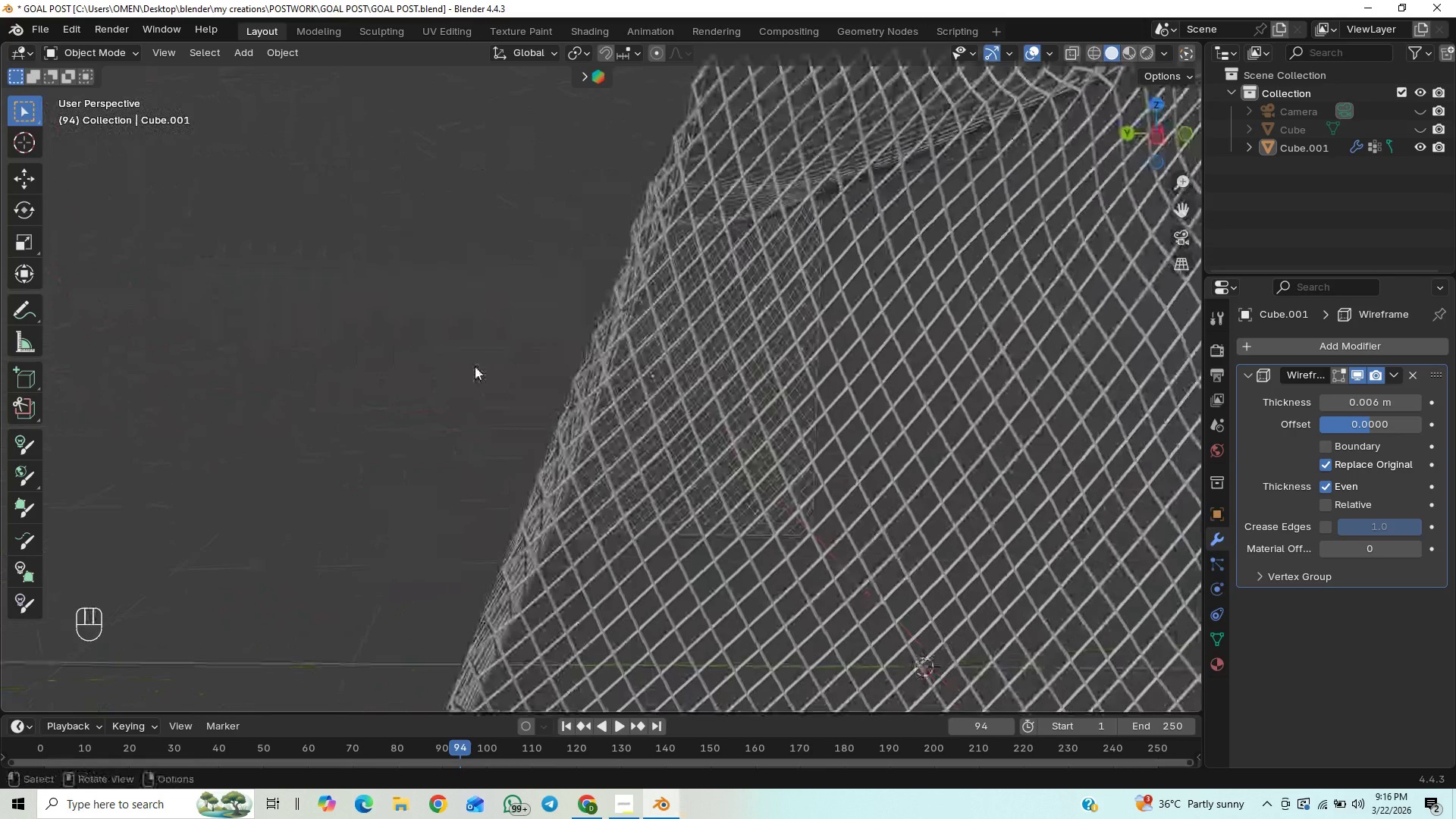 
scroll: coordinate [508, 370], scroll_direction: down, amount: 3.0
 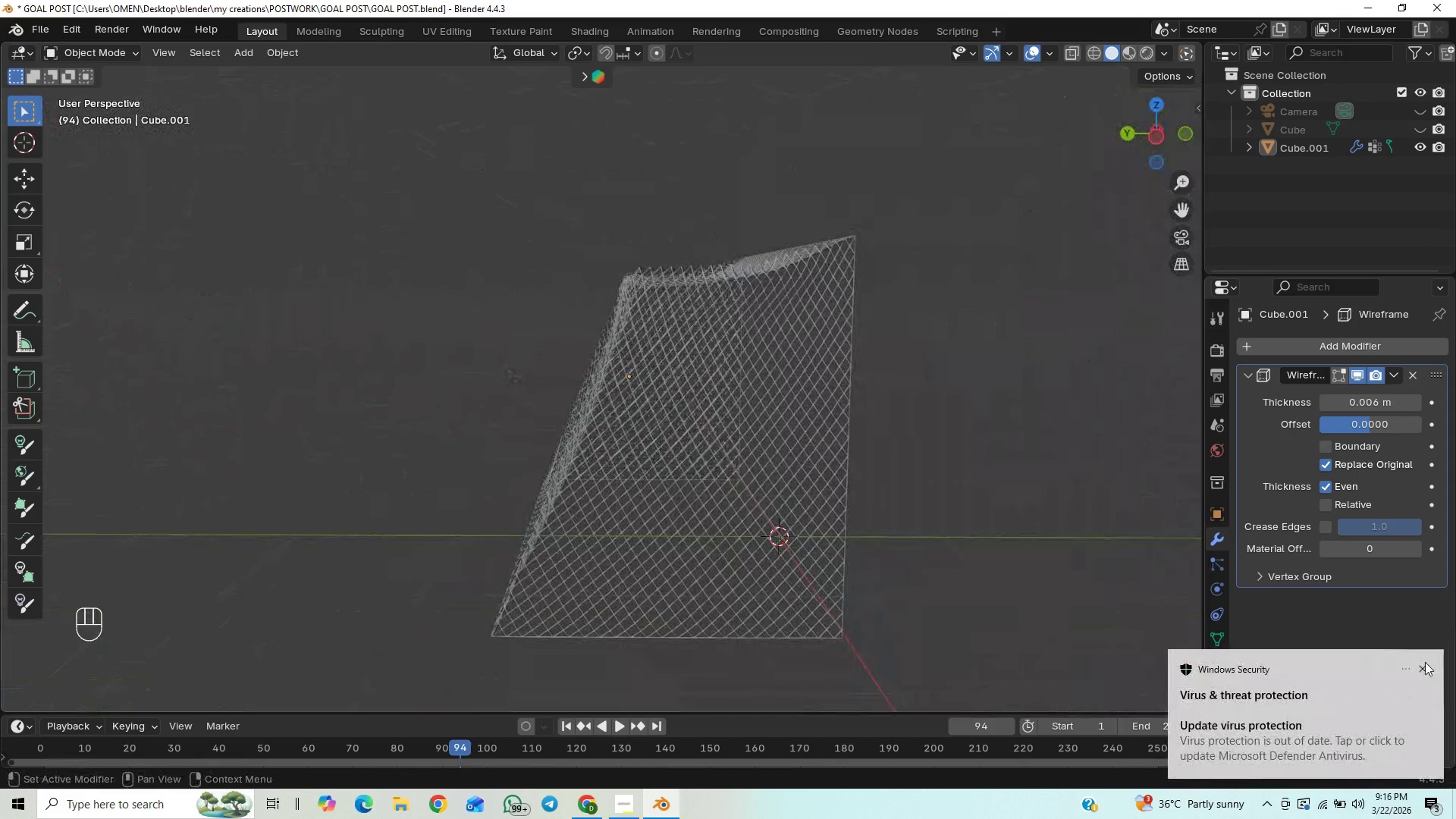 
left_click([1425, 661])
 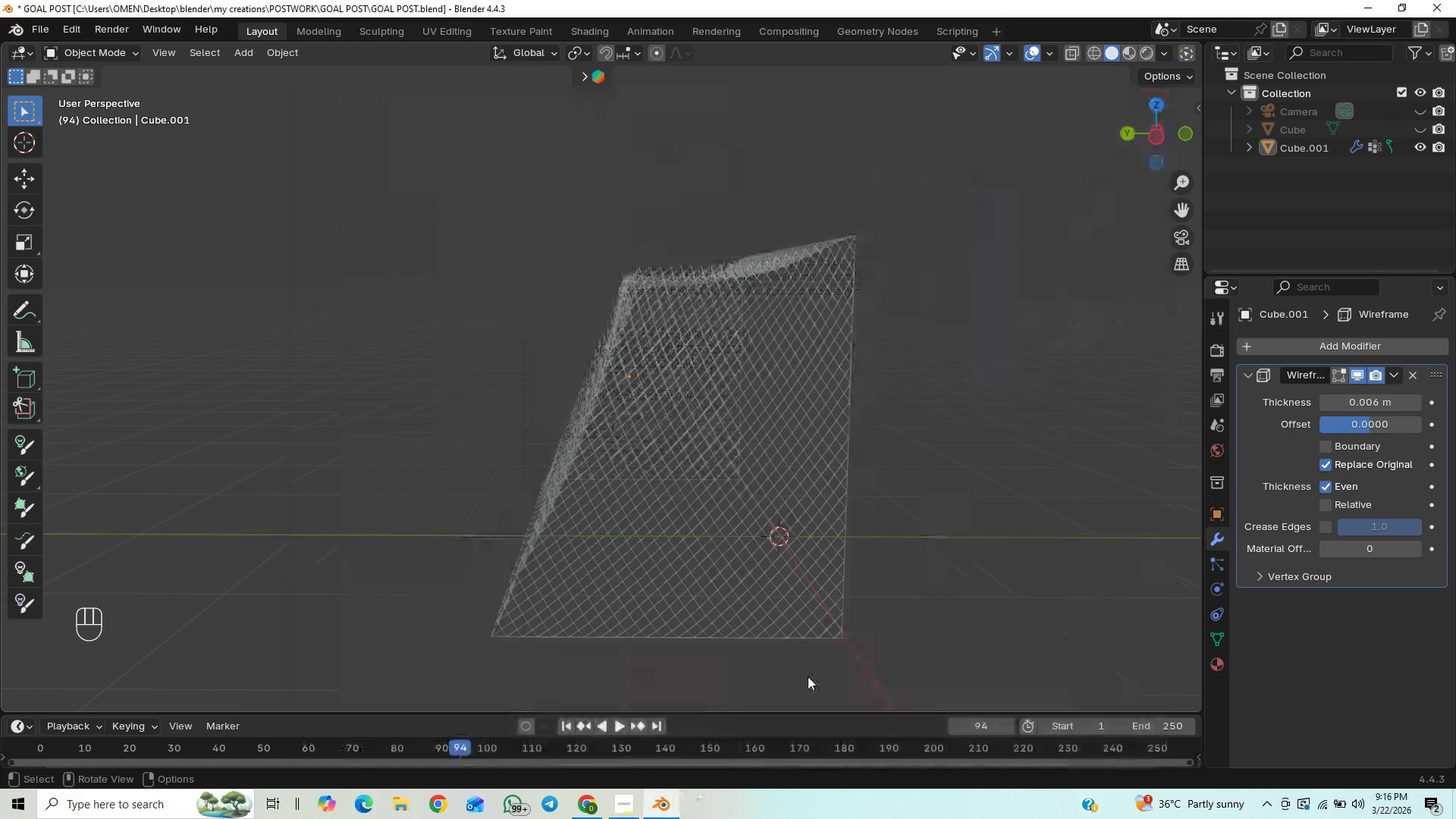 
left_click([629, 805])